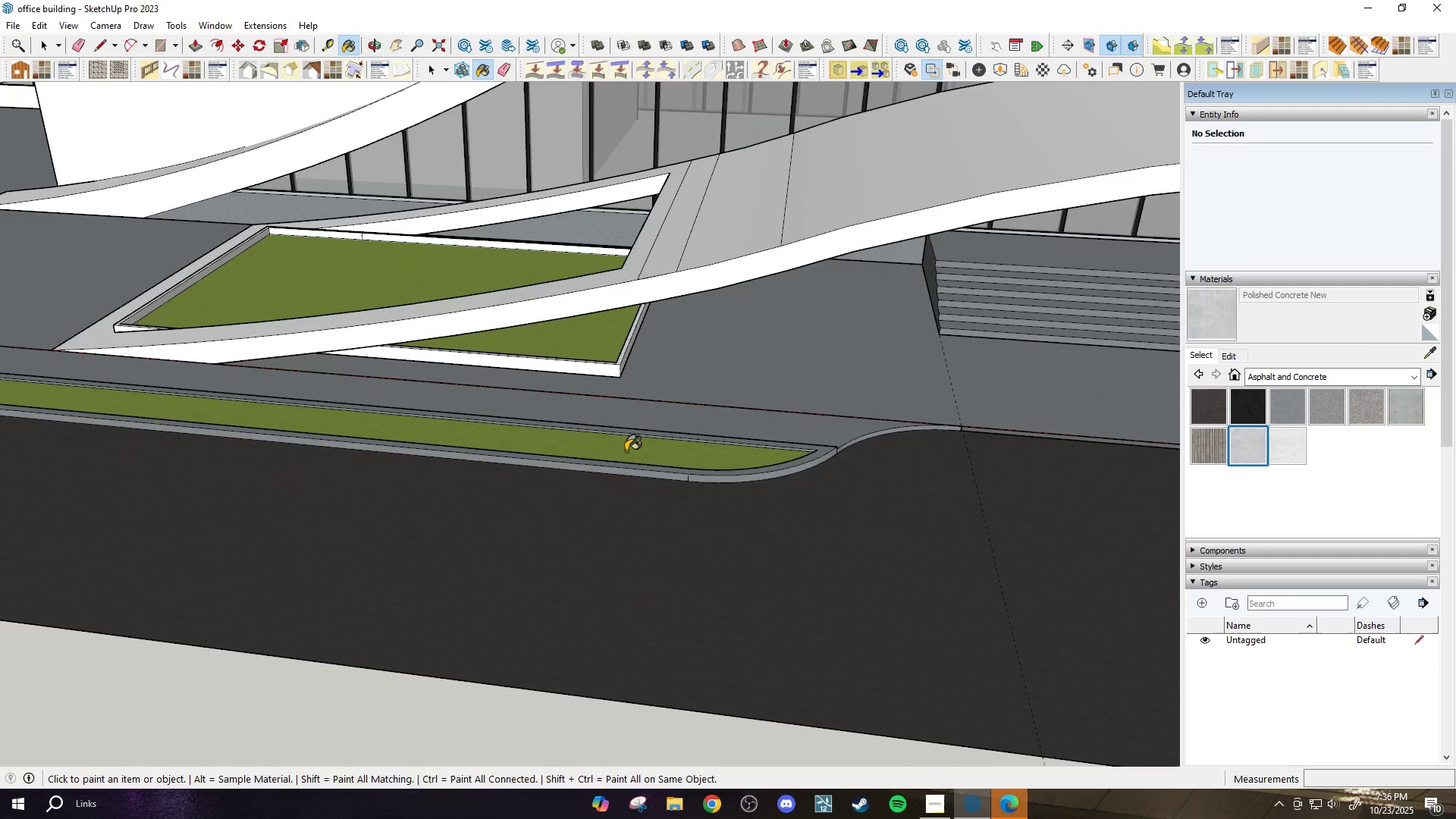 
key(Space)
 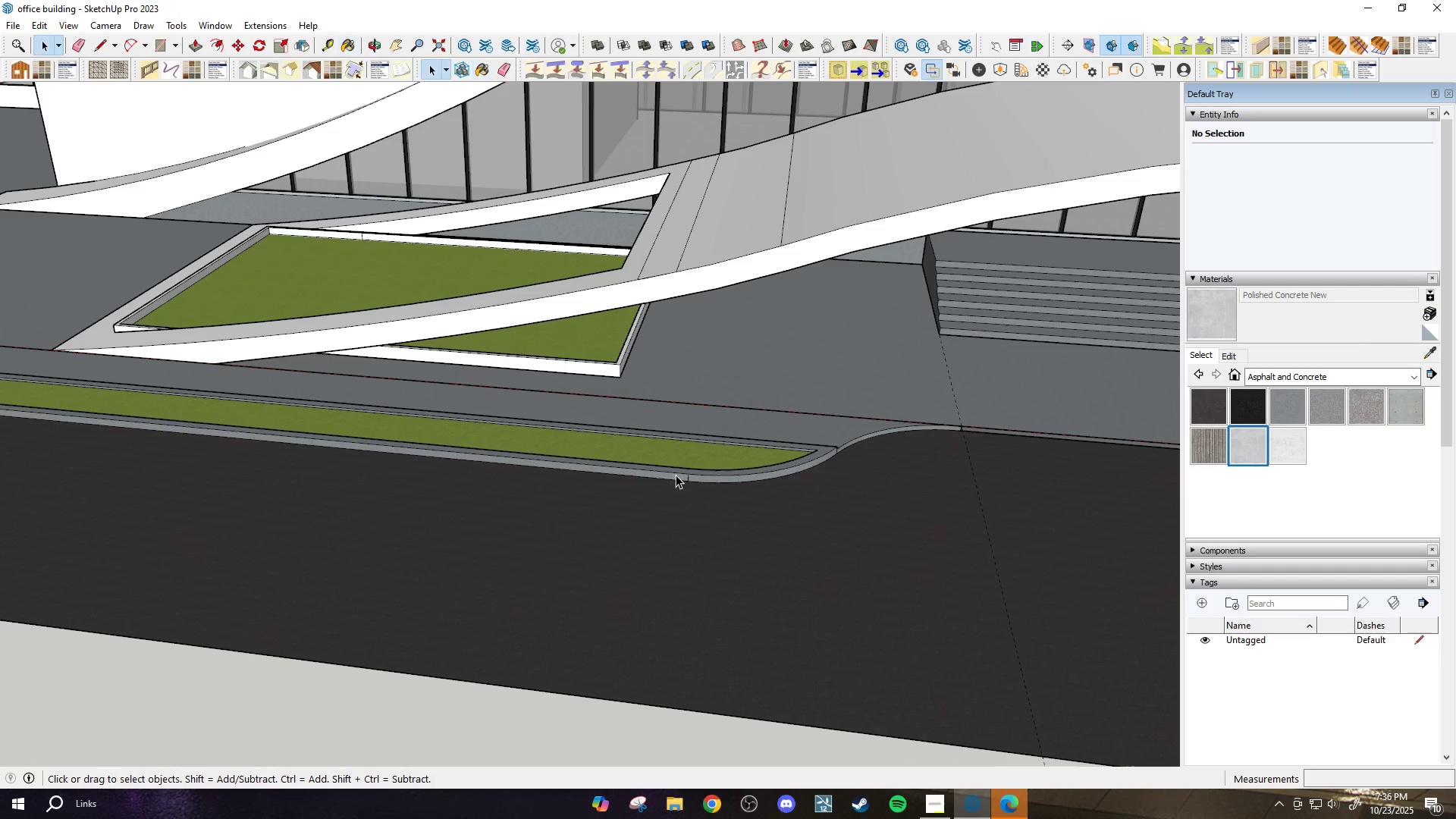 
left_click([676, 475])
 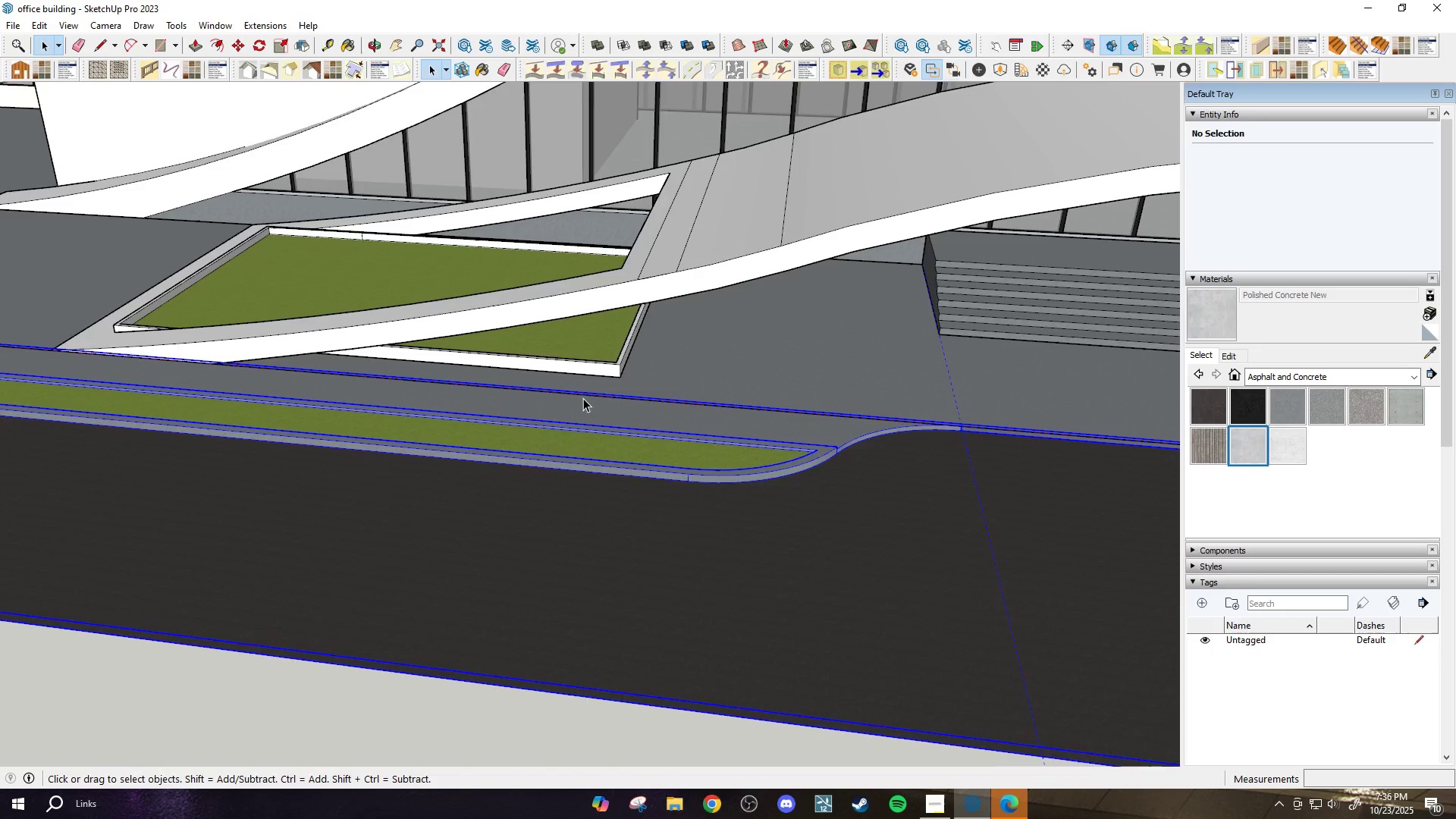 
scroll: coordinate [580, 379], scroll_direction: up, amount: 2.0
 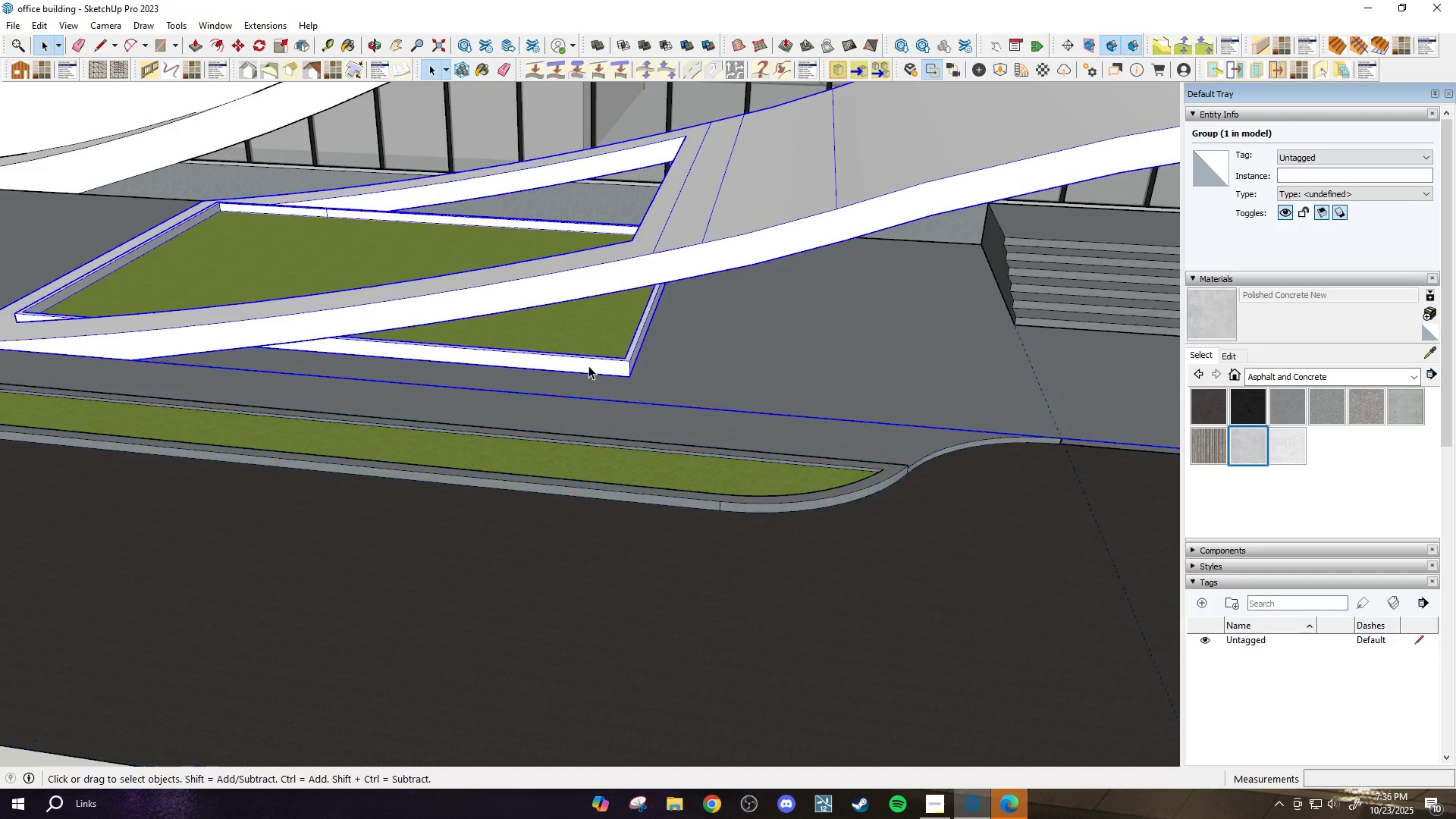 
double_click([588, 366])
 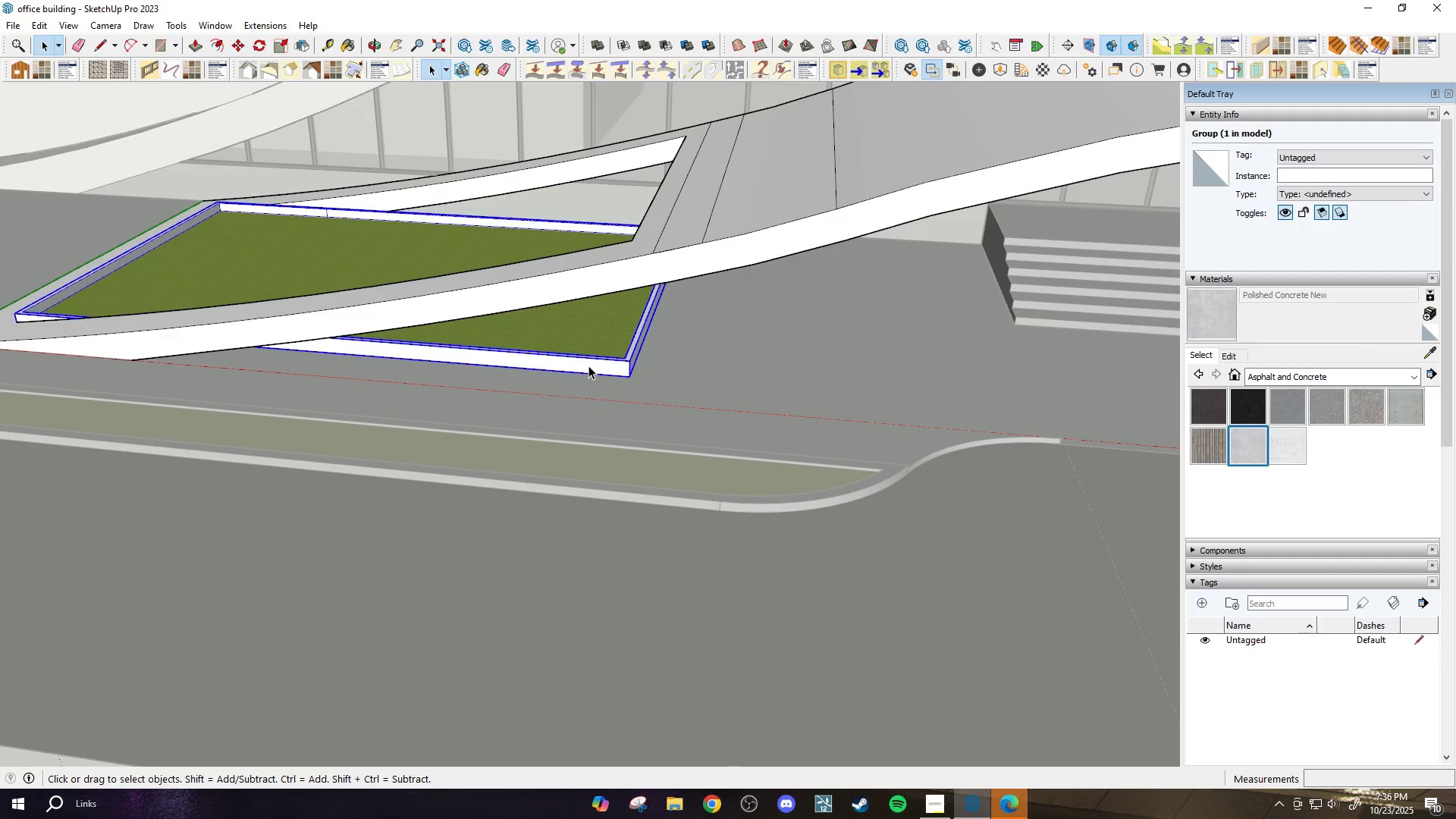 
triple_click([588, 366])
 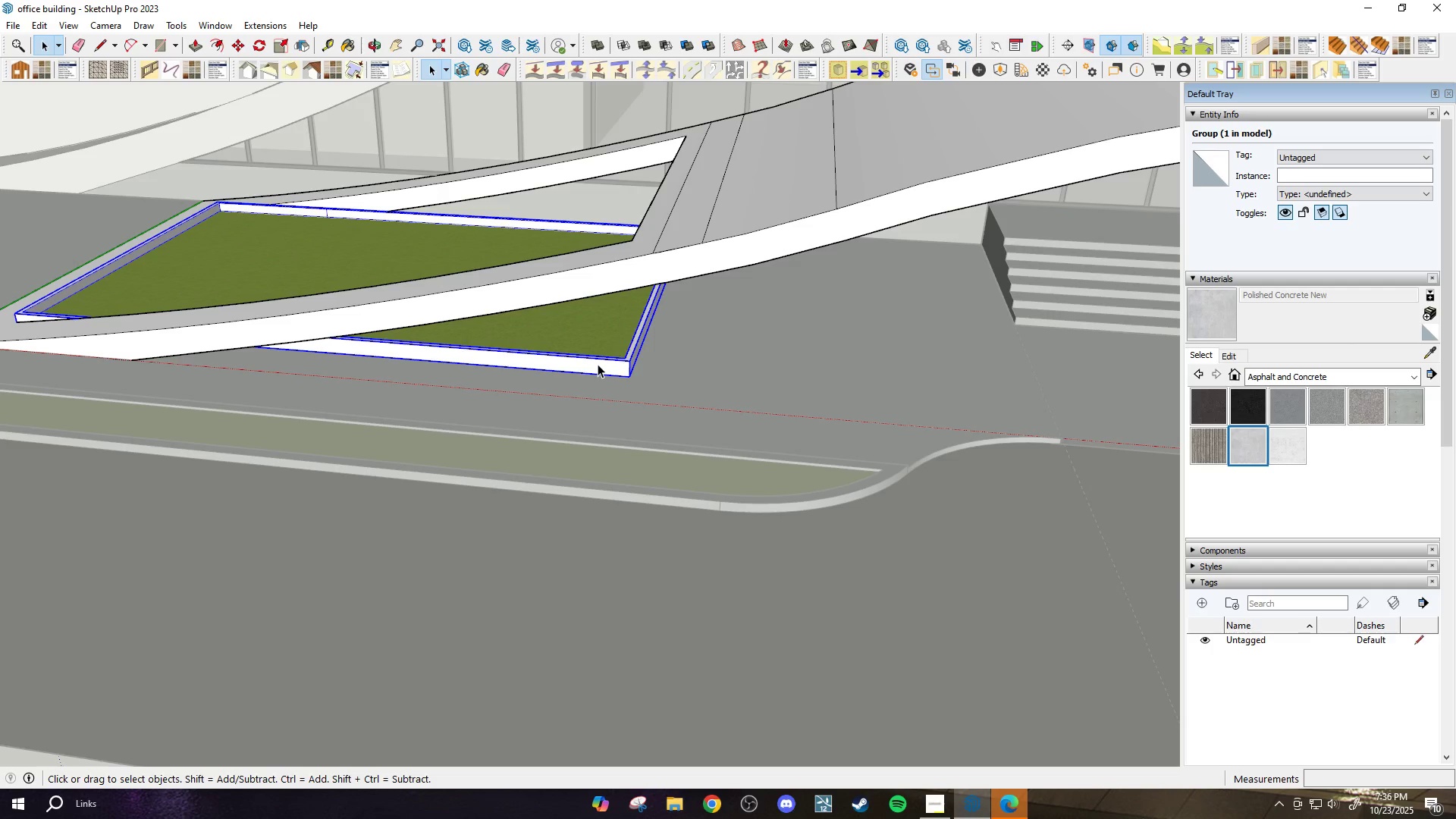 
double_click([598, 364])
 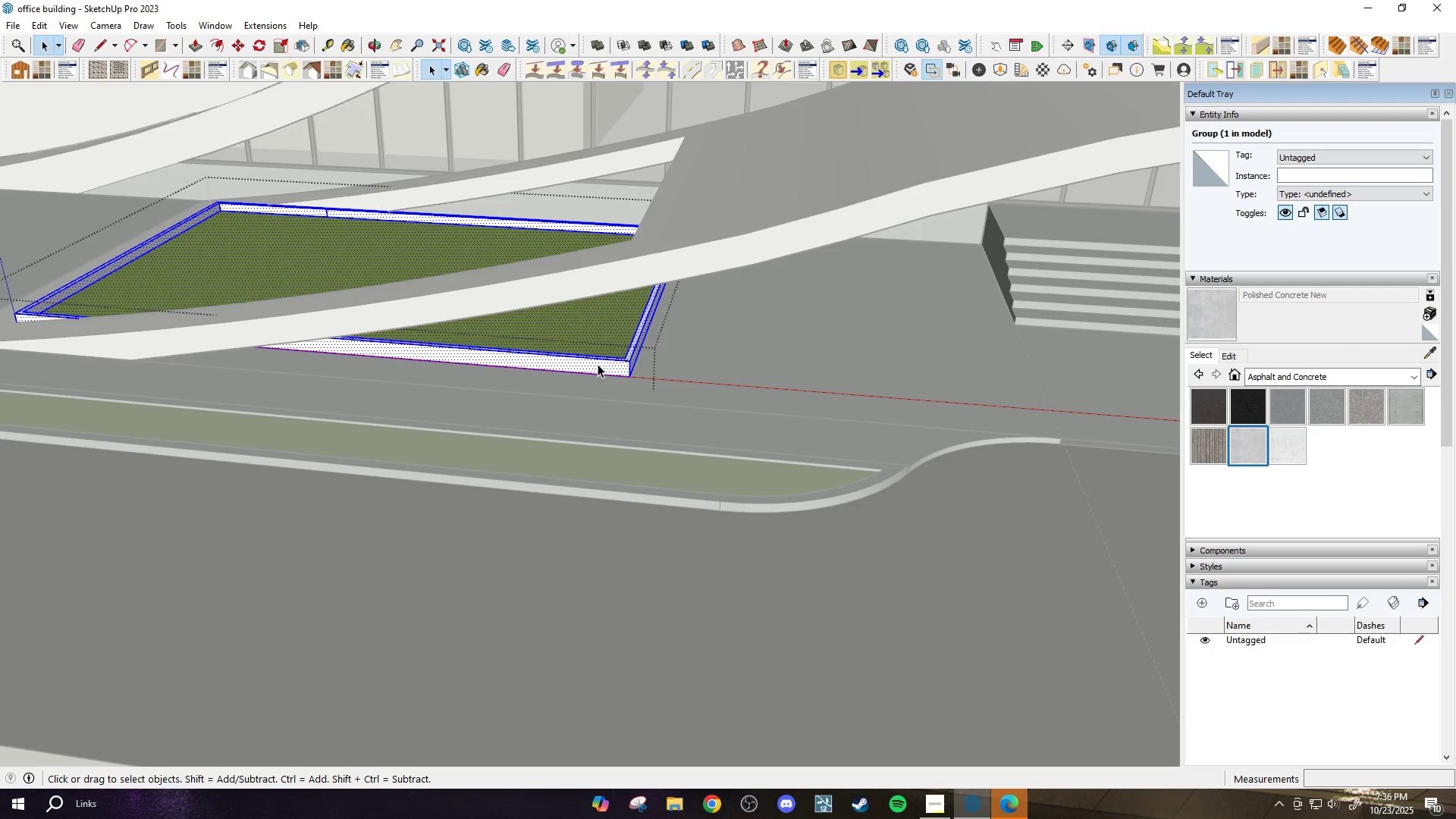 
triple_click([598, 364])
 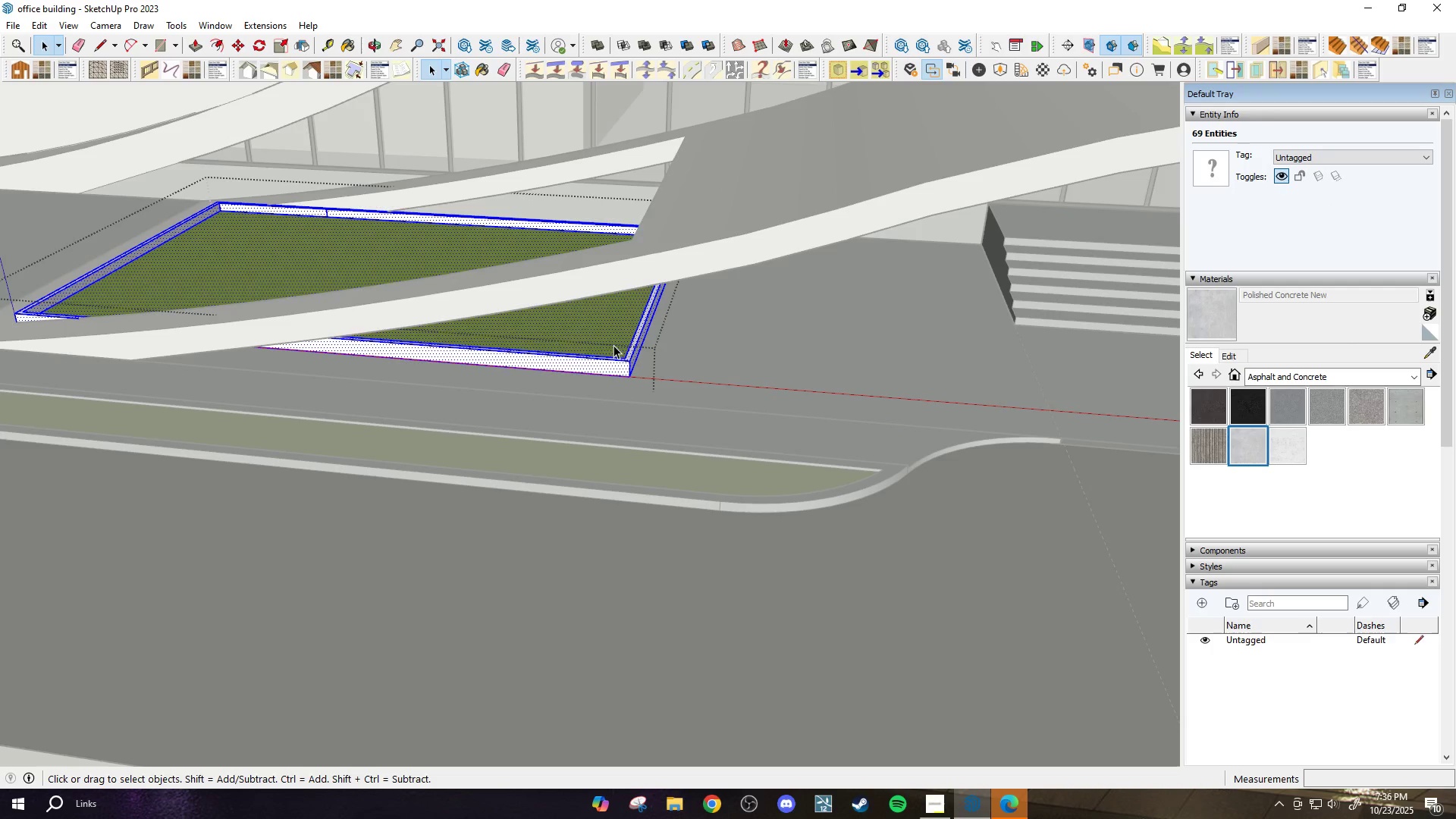 
hold_key(key=ControlLeft, duration=0.44)
 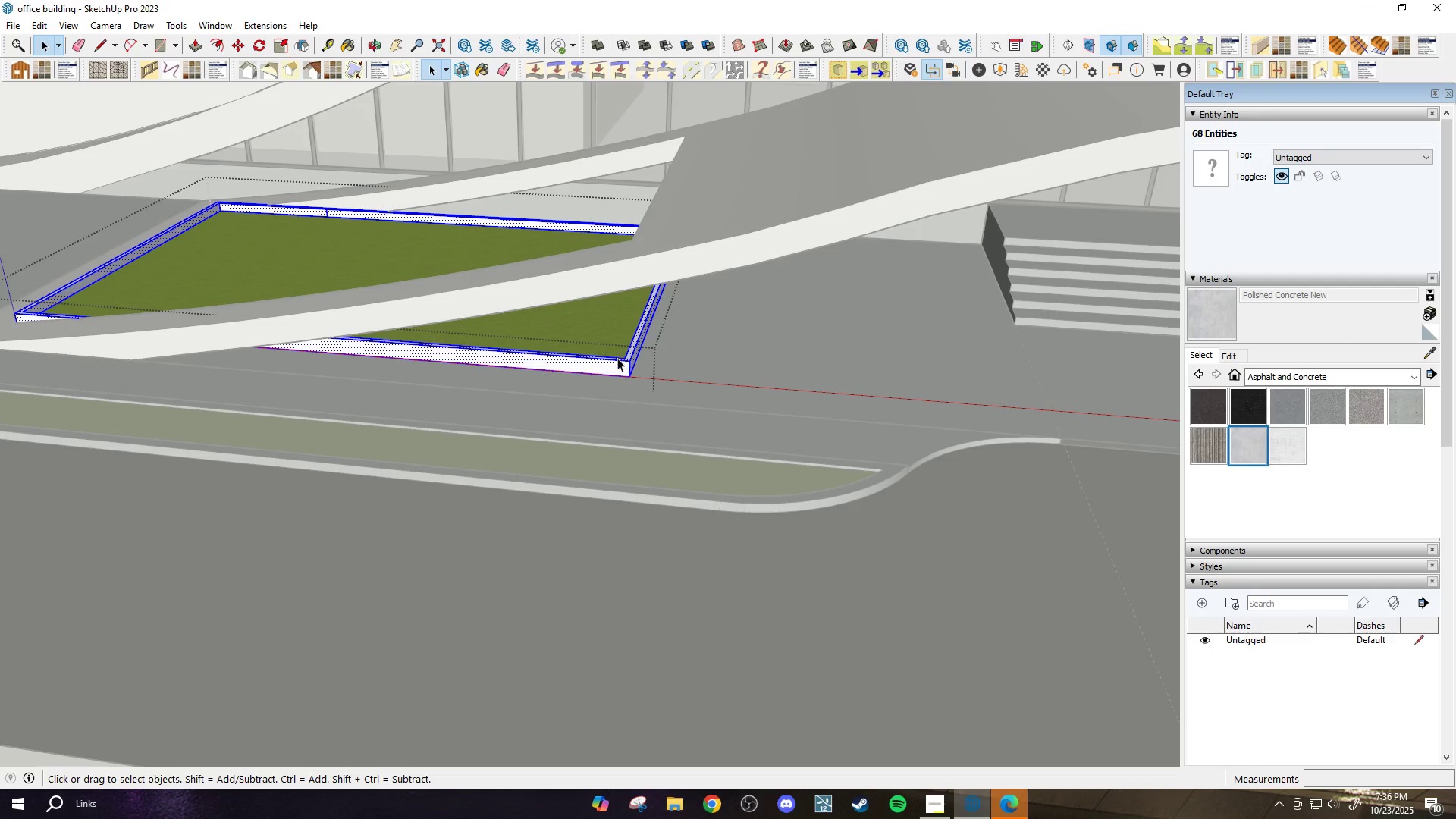 
key(Control+Shift+ShiftLeft)
 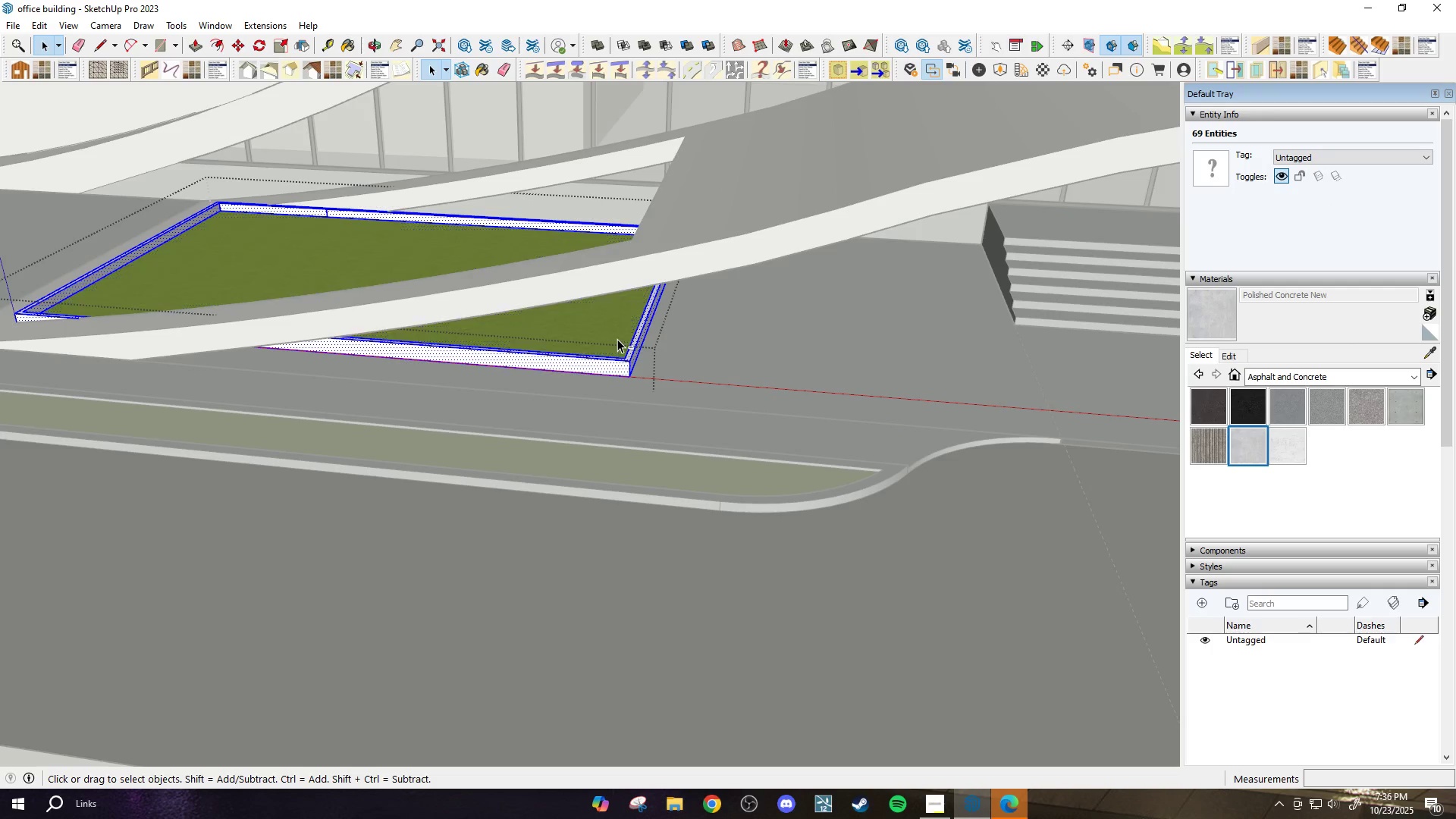 
left_click([617, 339])
 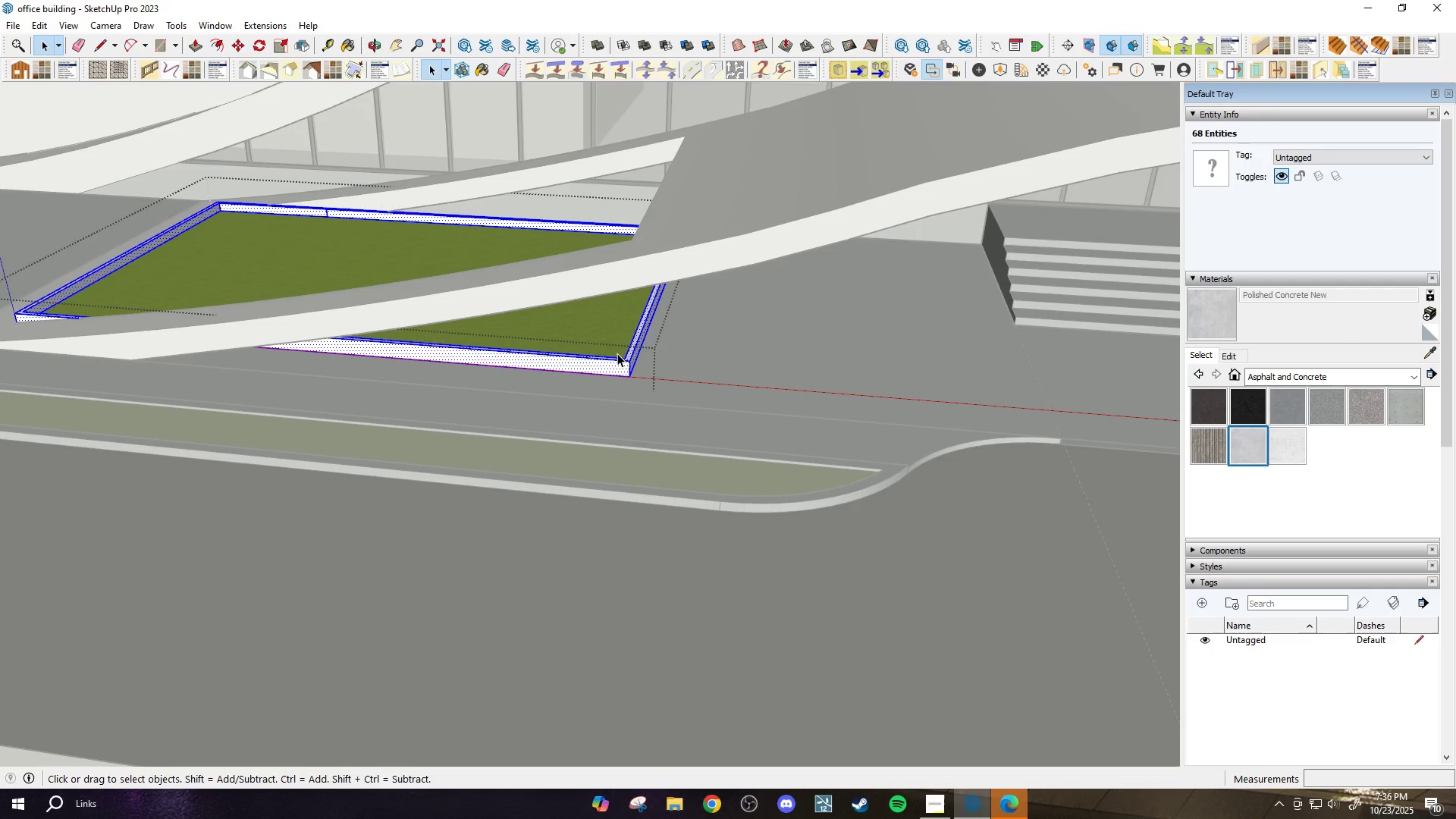 
key(B)
 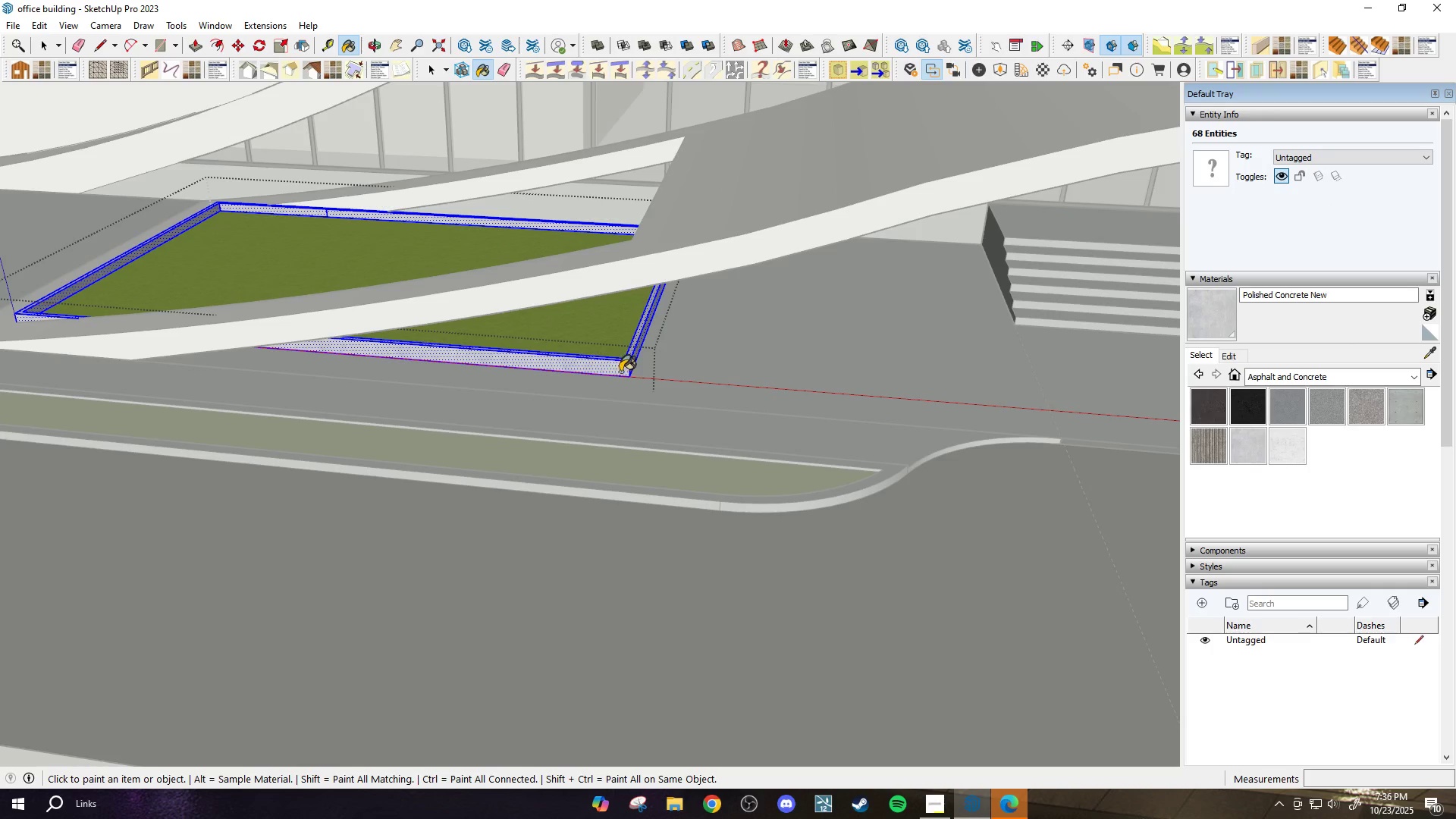 
scroll: coordinate [684, 474], scroll_direction: down, amount: 4.0
 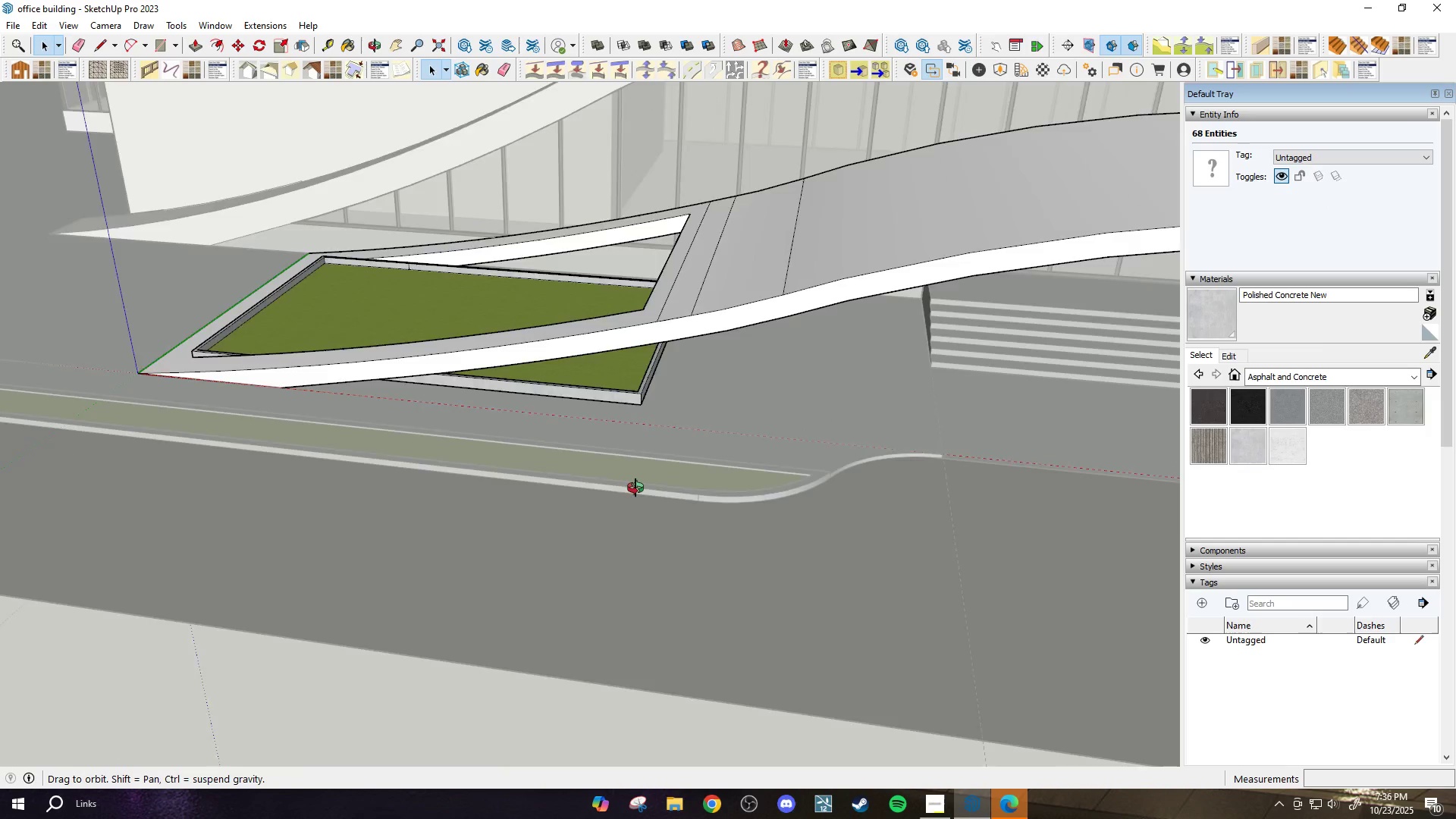 
key(Space)
 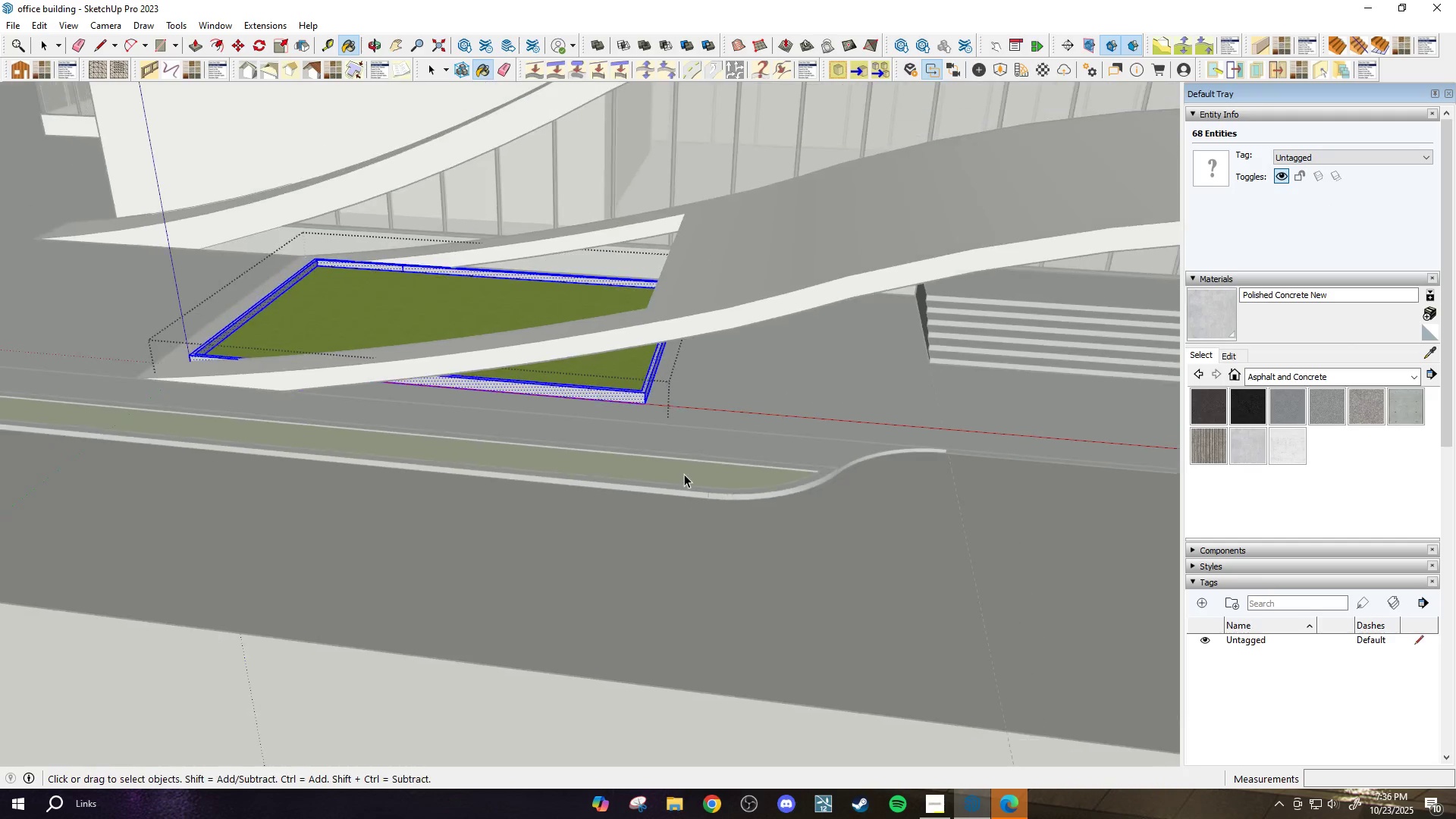 
key(Escape)
 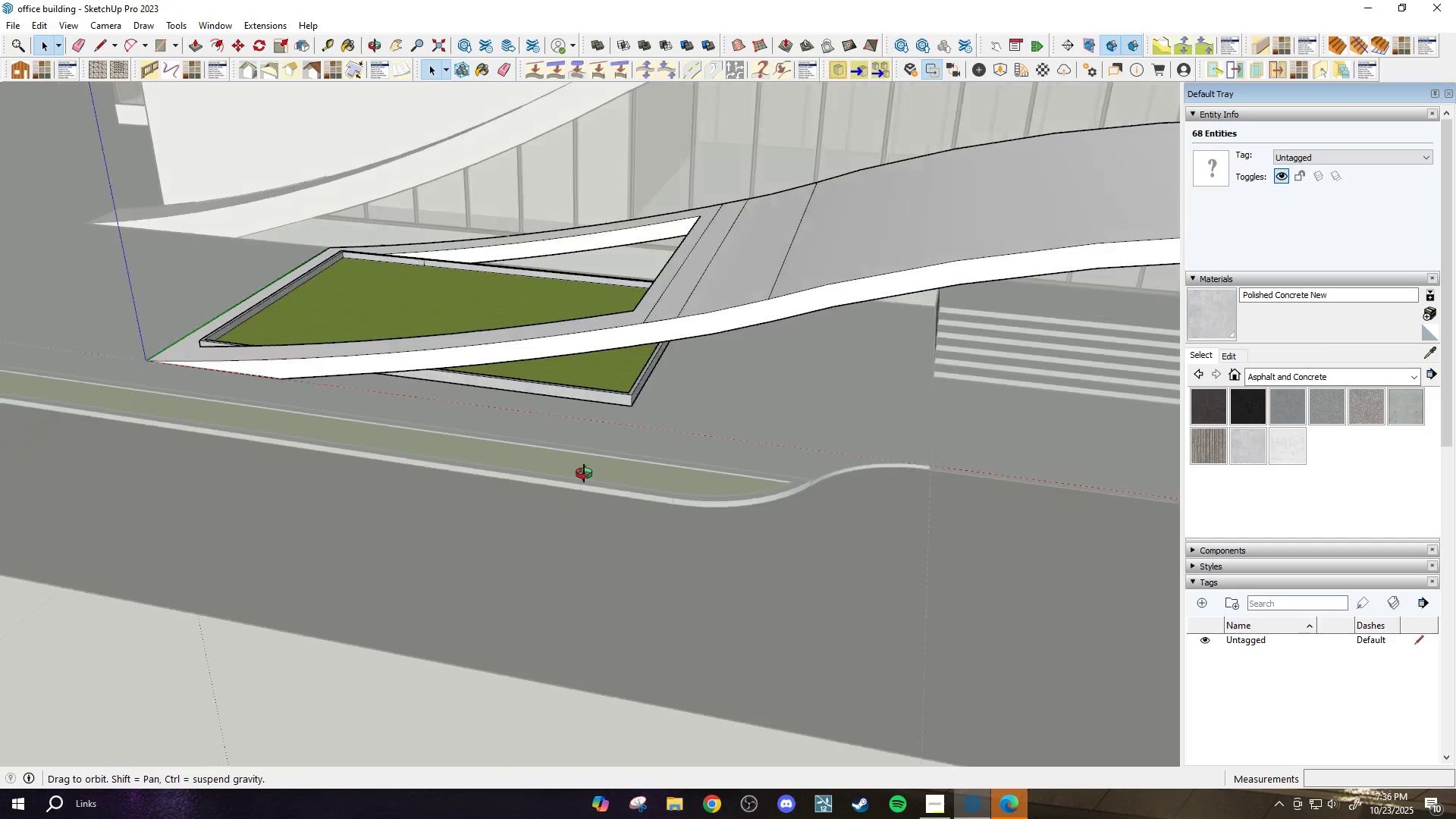 
key(Escape)
 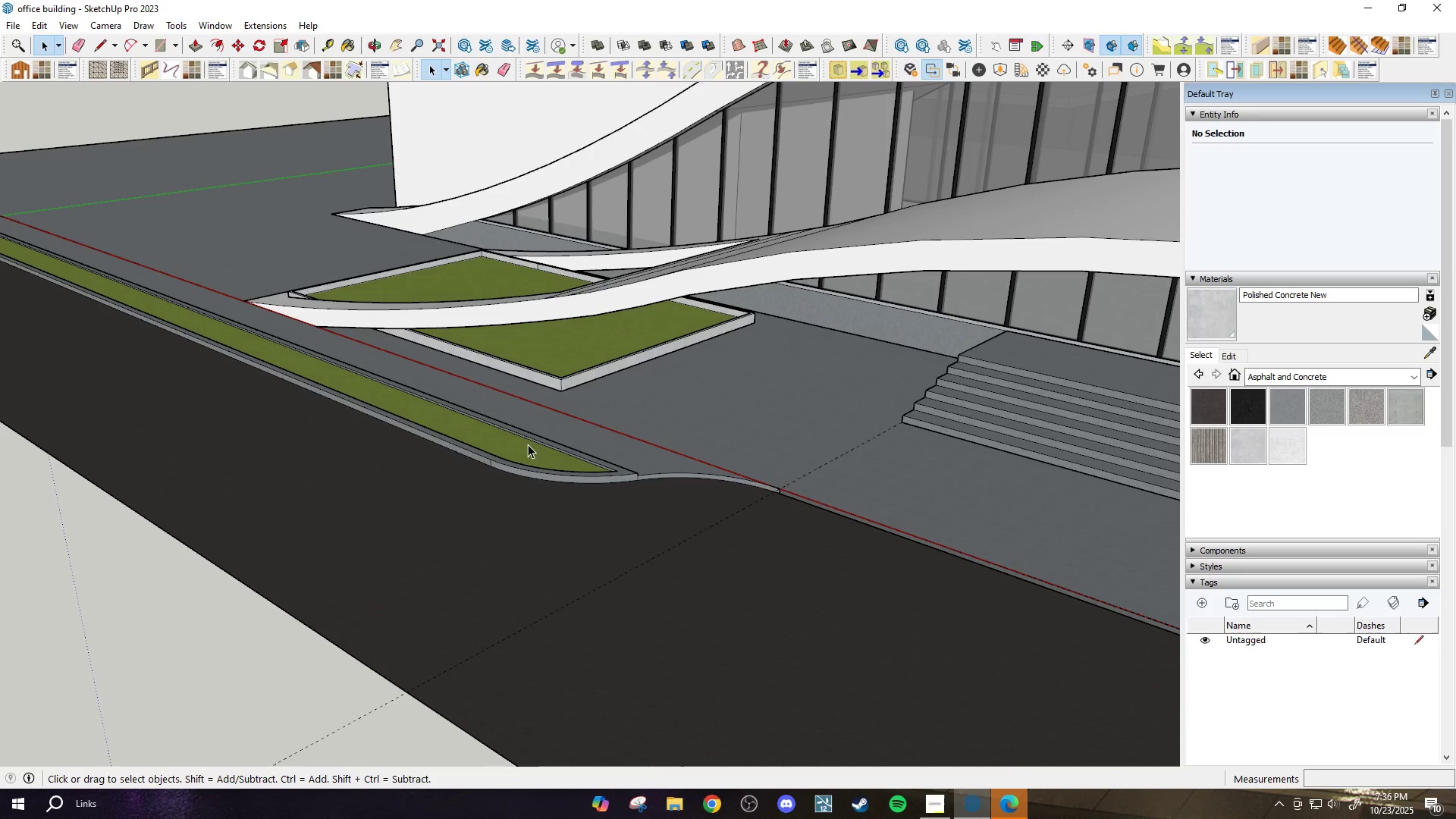 
key(Escape)
 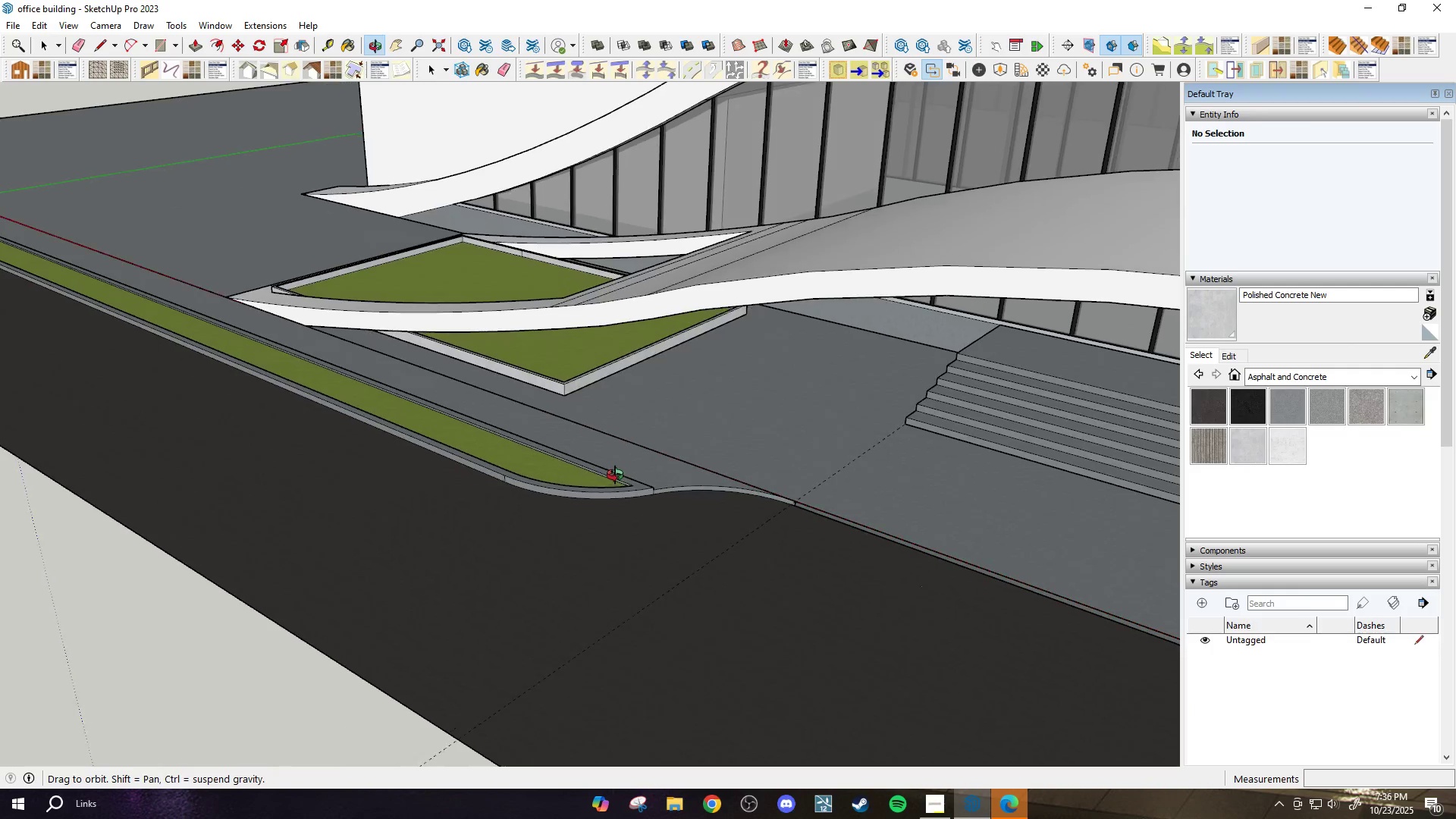 
scroll: coordinate [617, 478], scroll_direction: up, amount: 3.0
 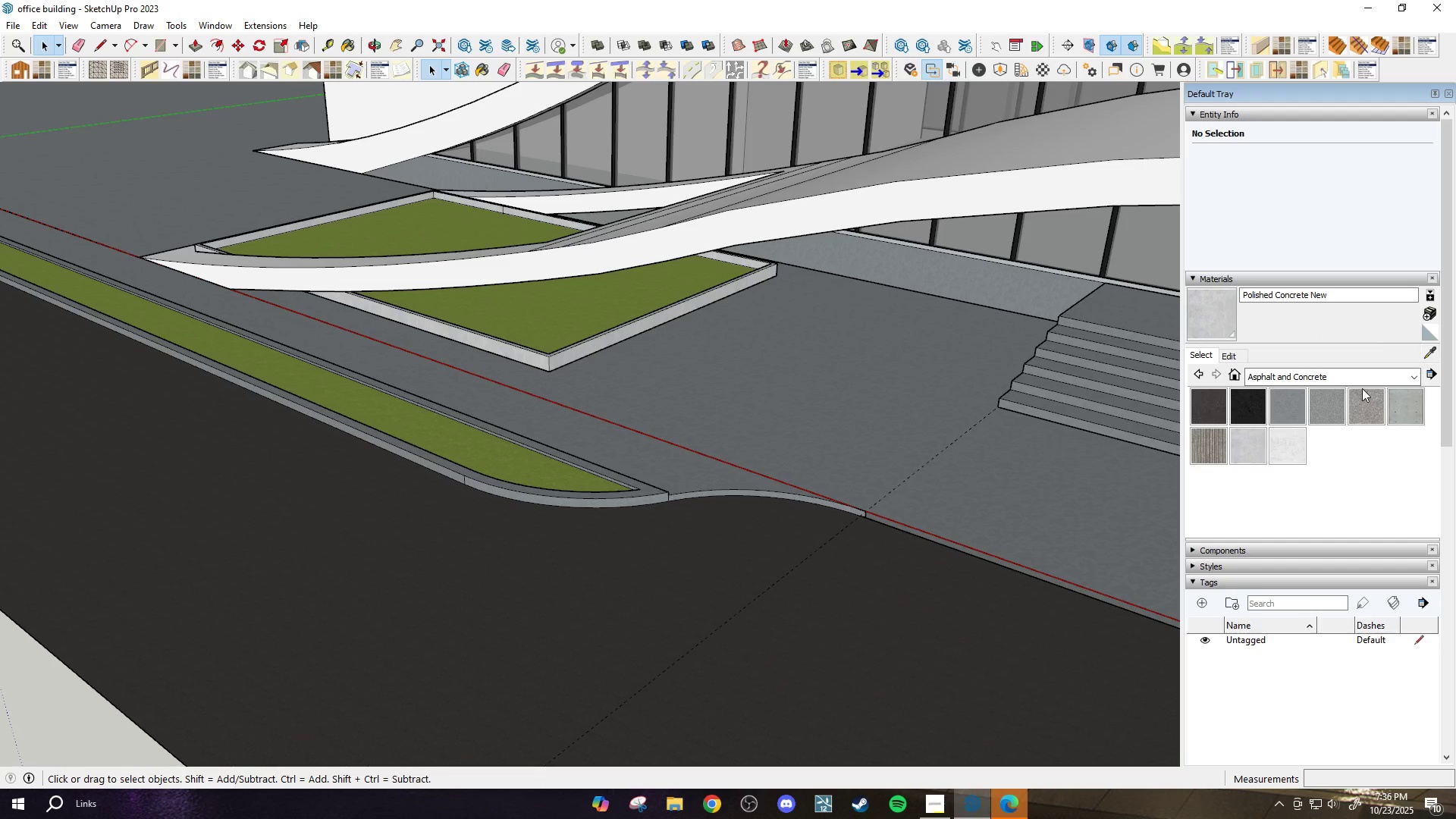 
double_click([914, 436])
 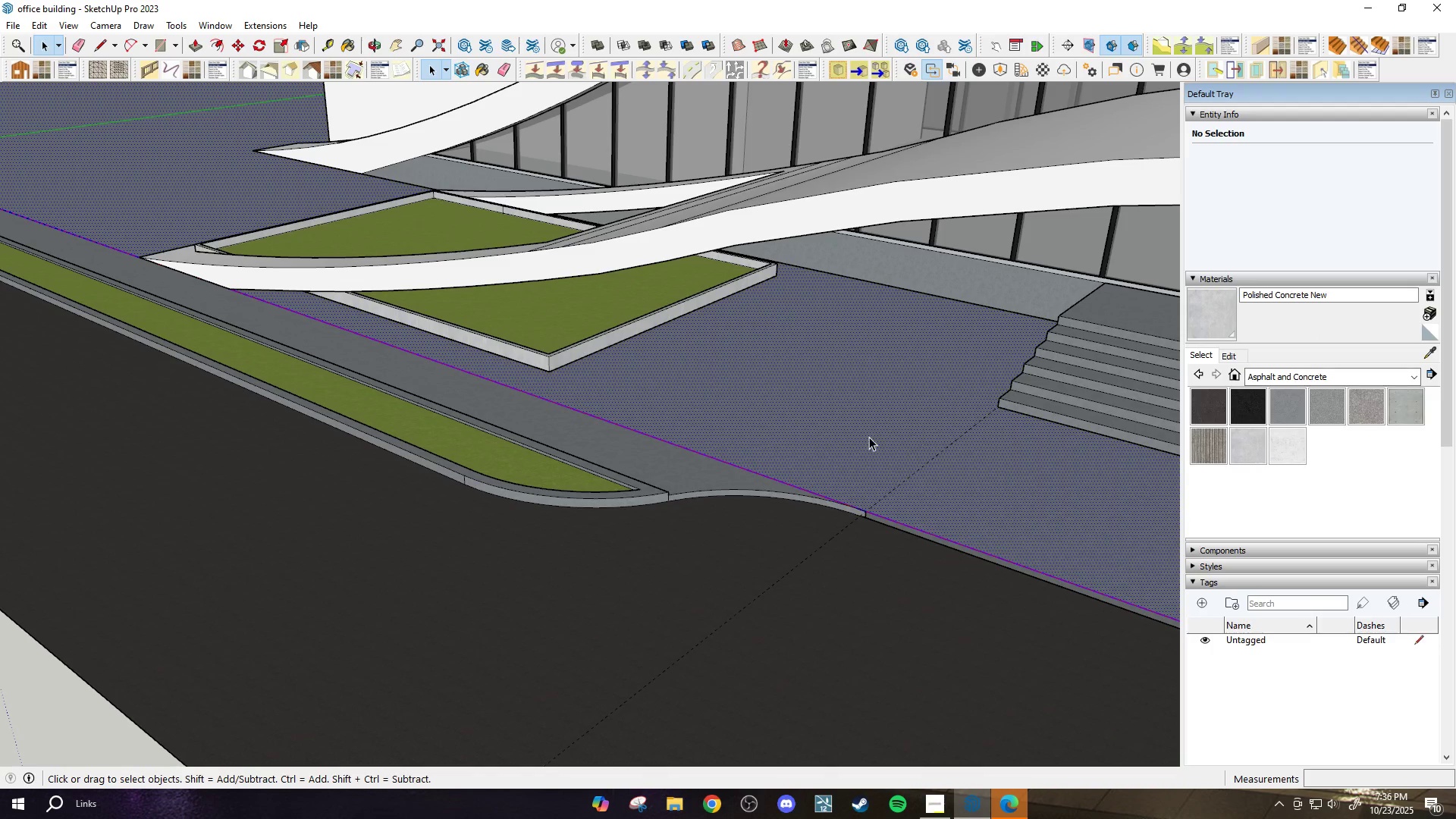 
triple_click([869, 437])
 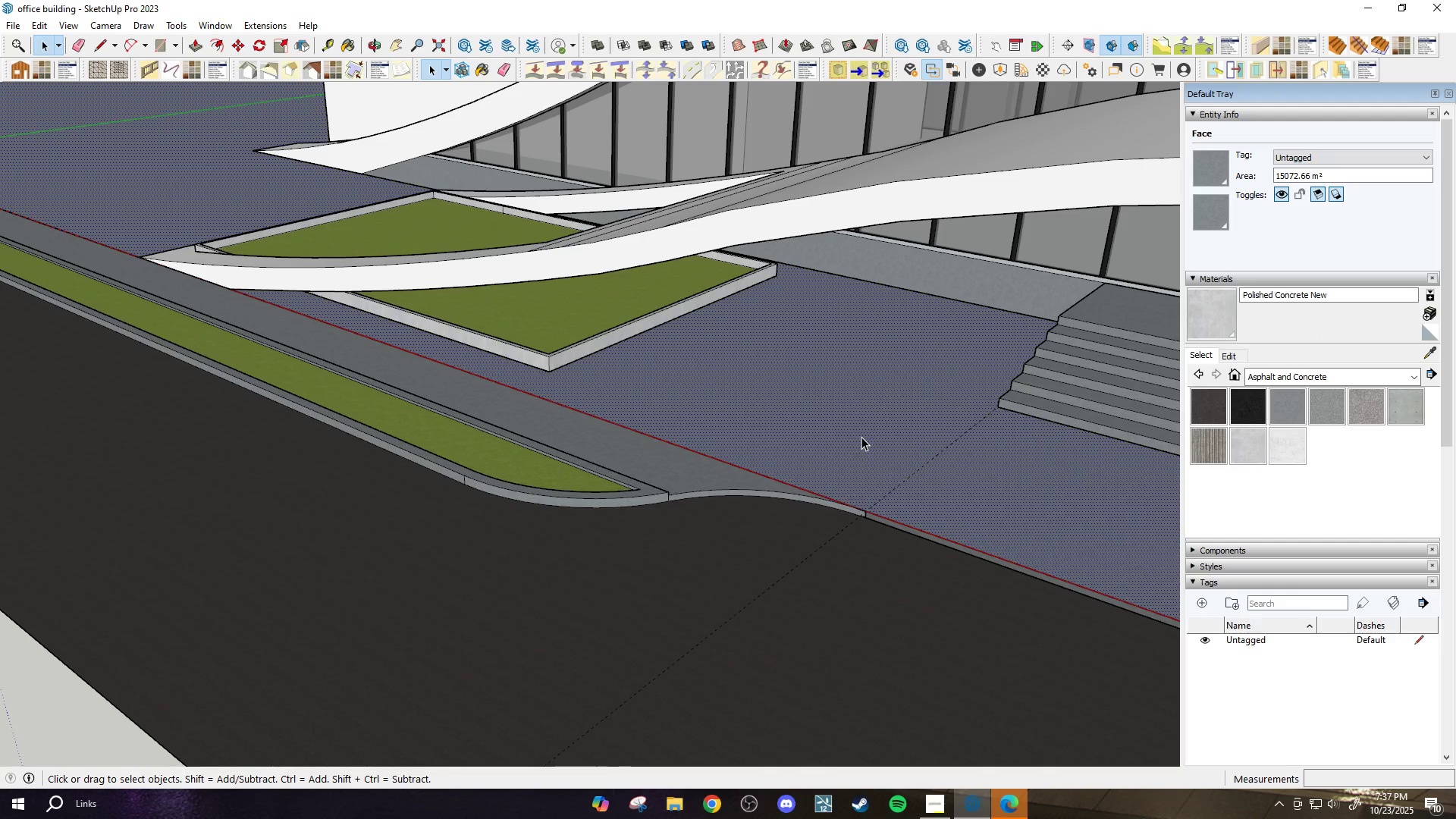 
key(B)
 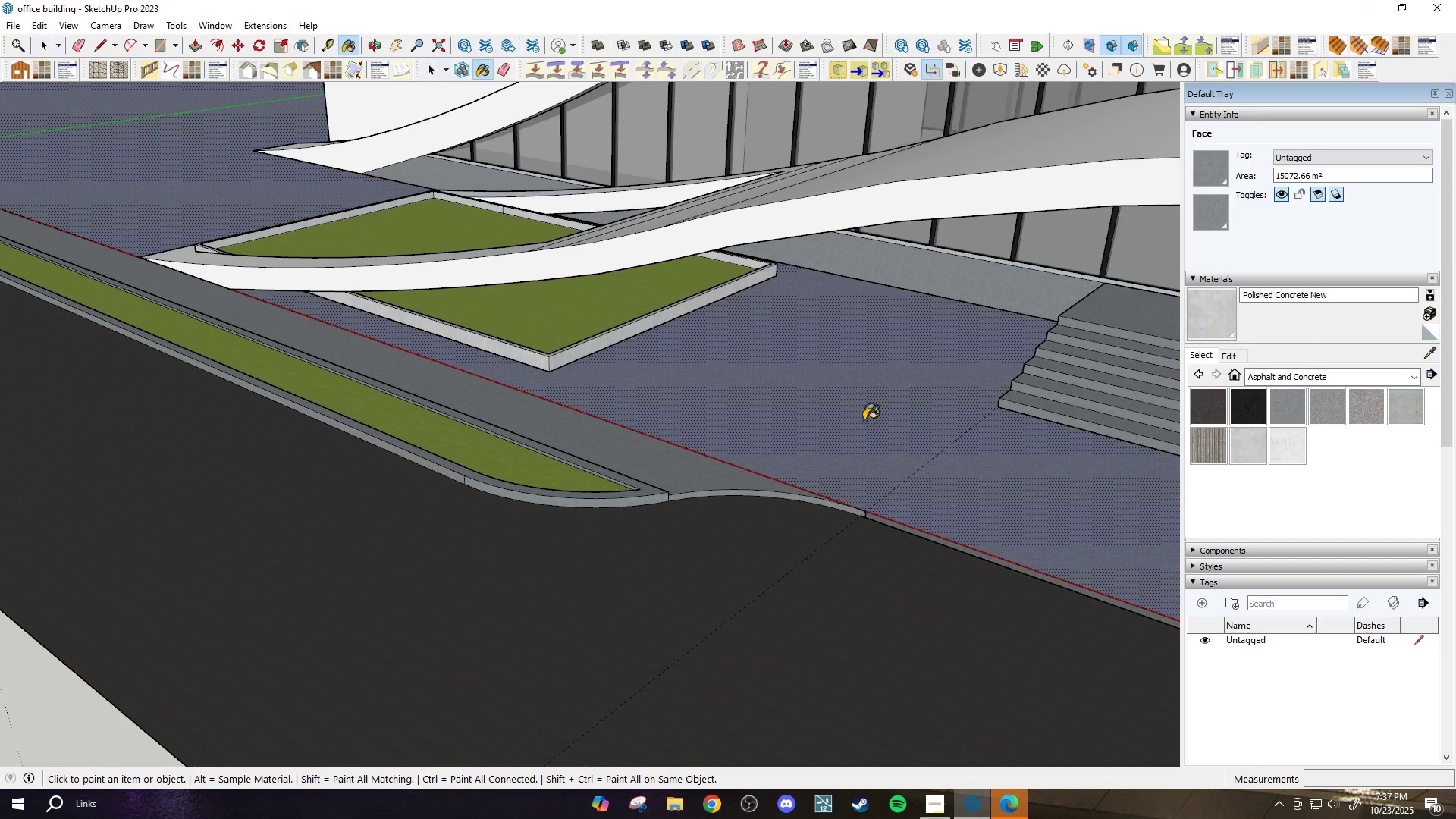 
left_click([864, 420])
 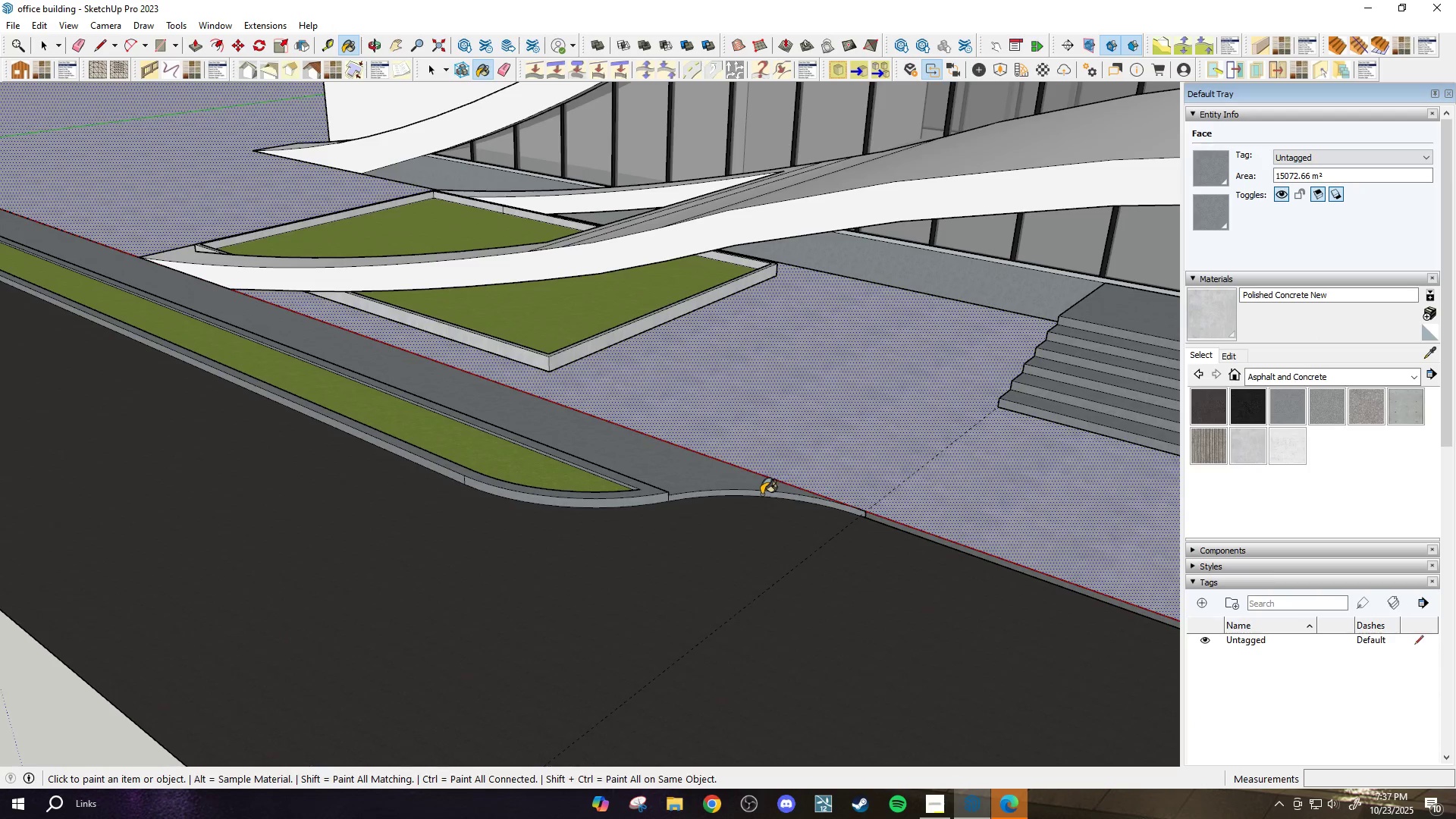 
scroll: coordinate [760, 494], scroll_direction: down, amount: 7.0
 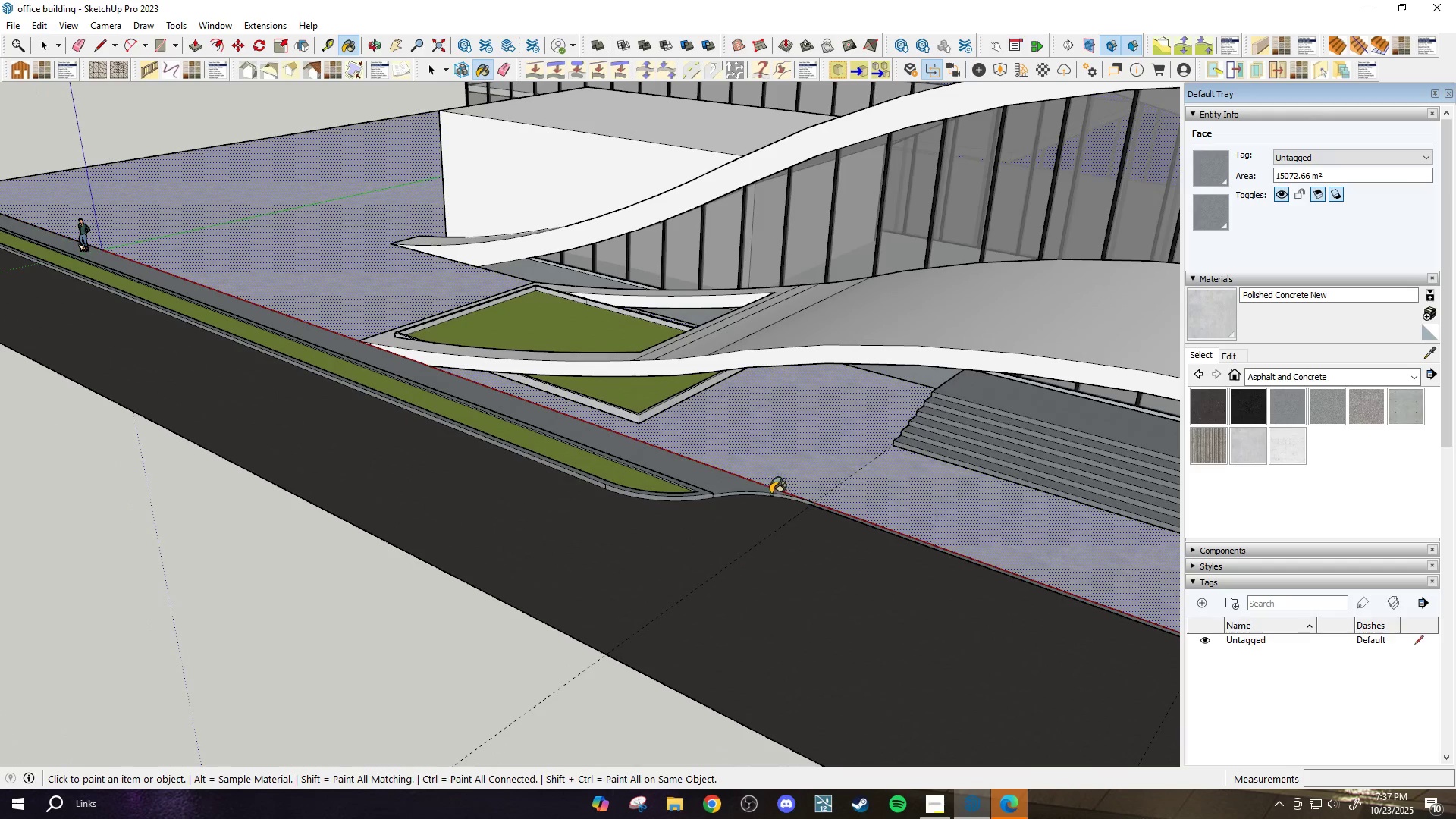 
key(Space)
 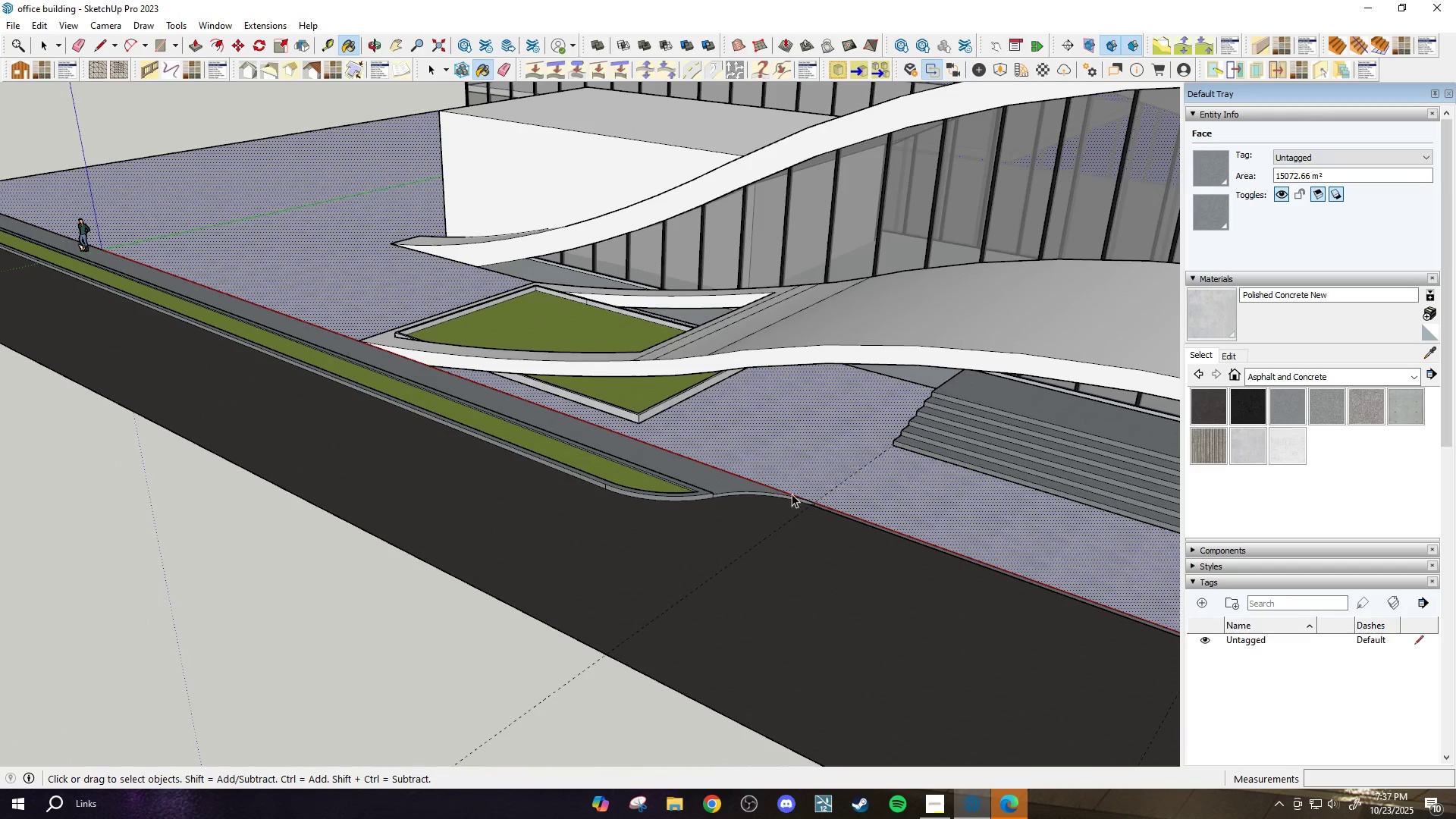 
key(Escape)
 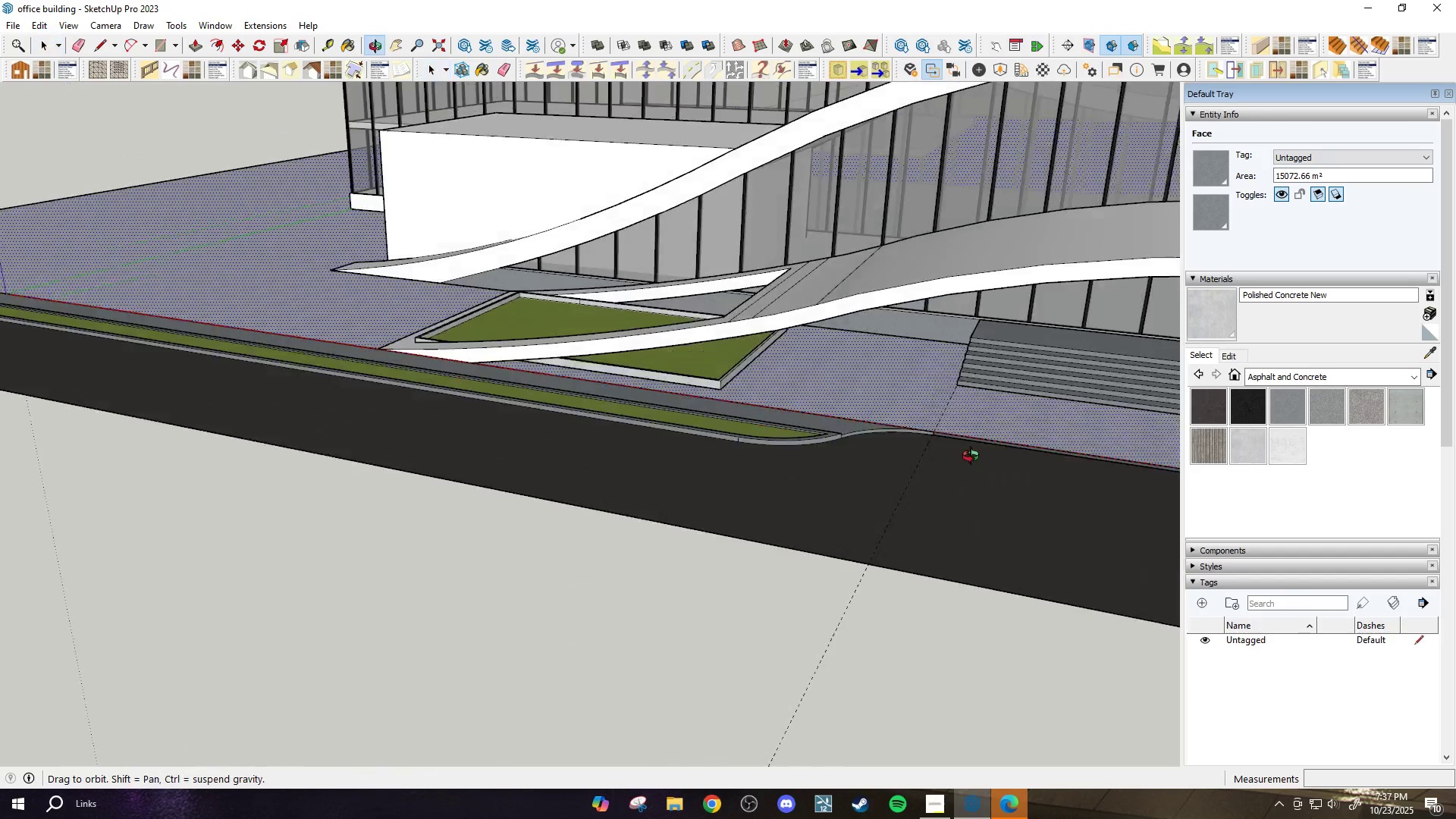 
key(Escape)
 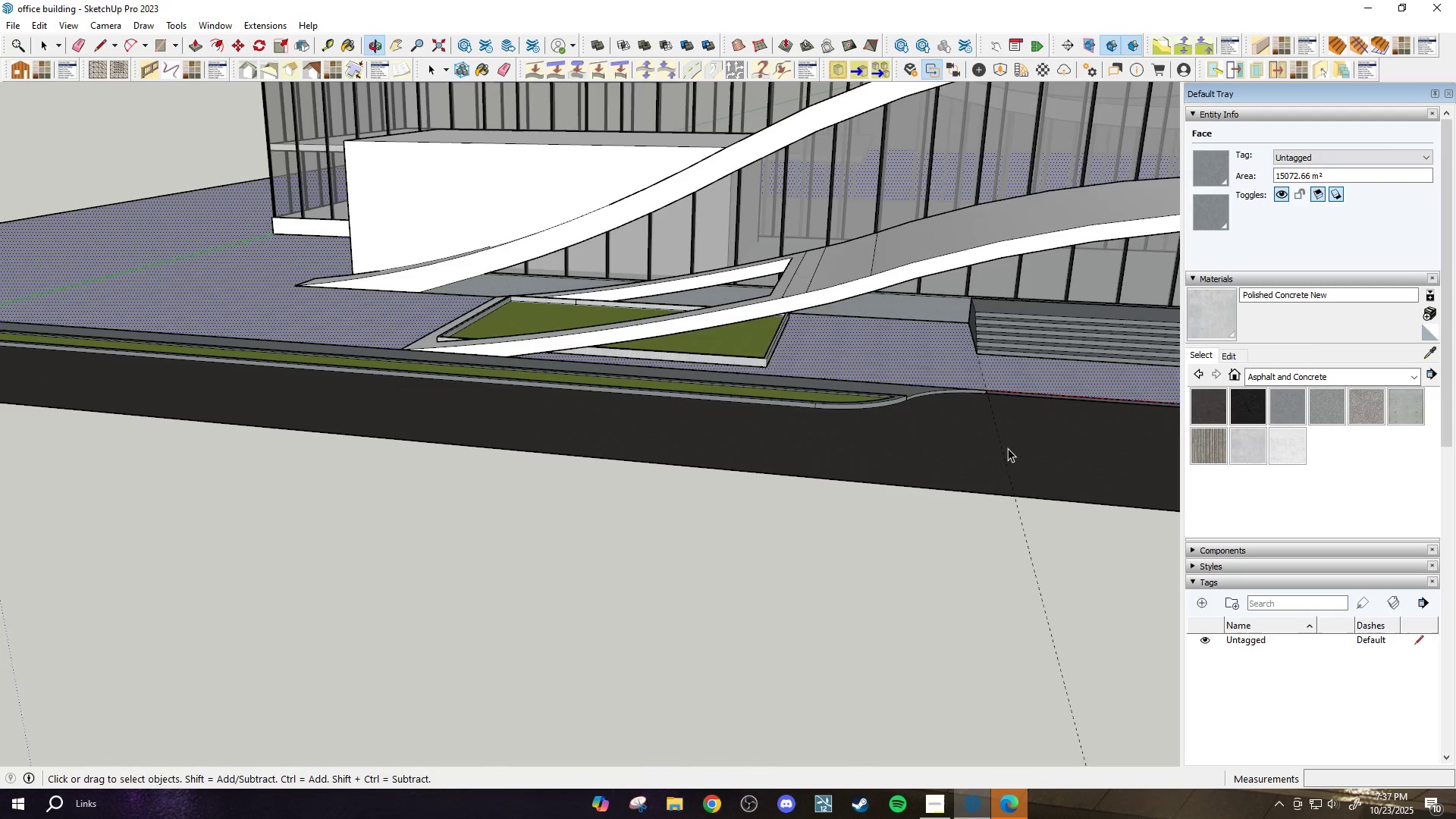 
key(Escape)
 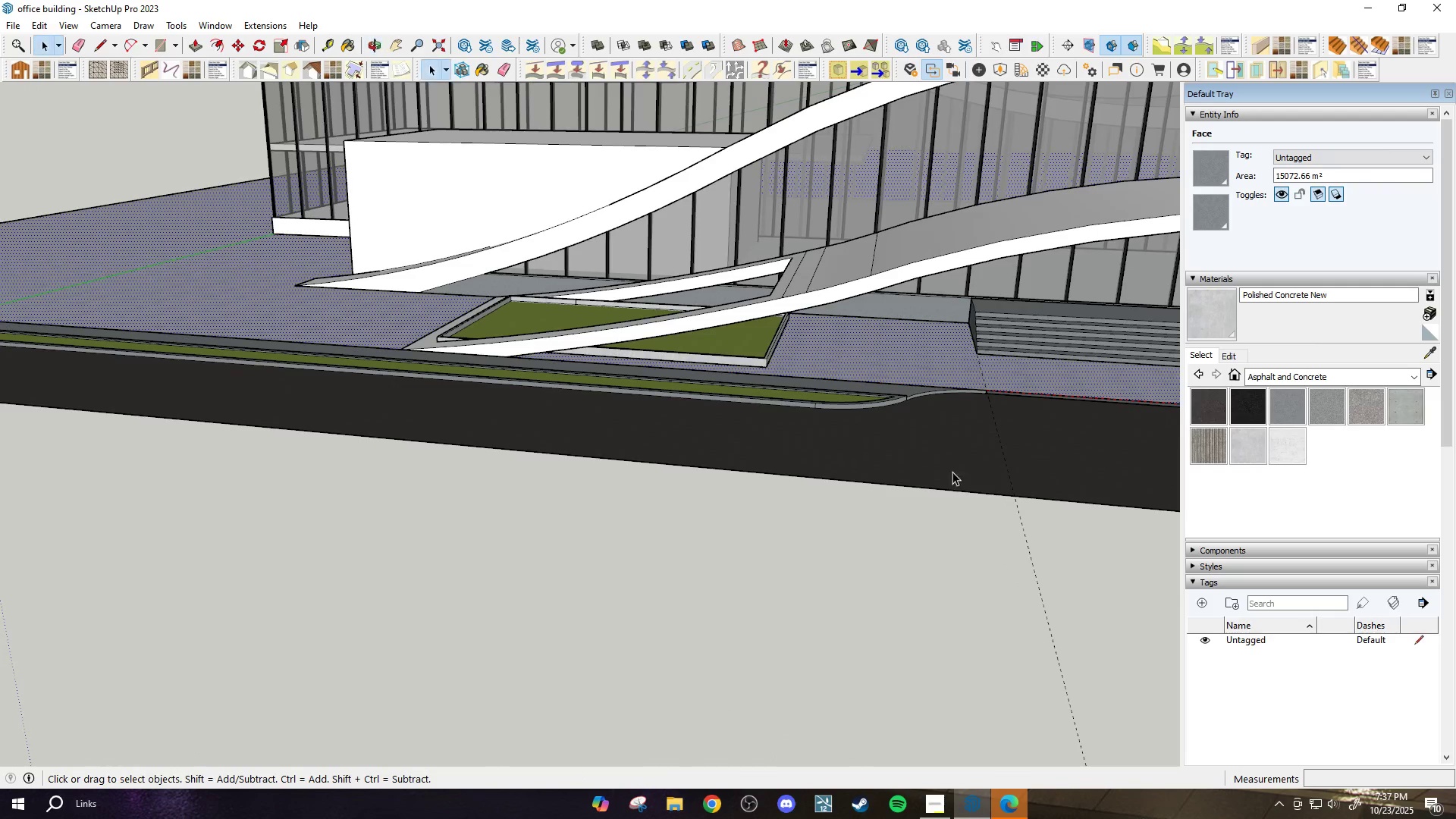 
scroll: coordinate [916, 482], scroll_direction: down, amount: 2.0
 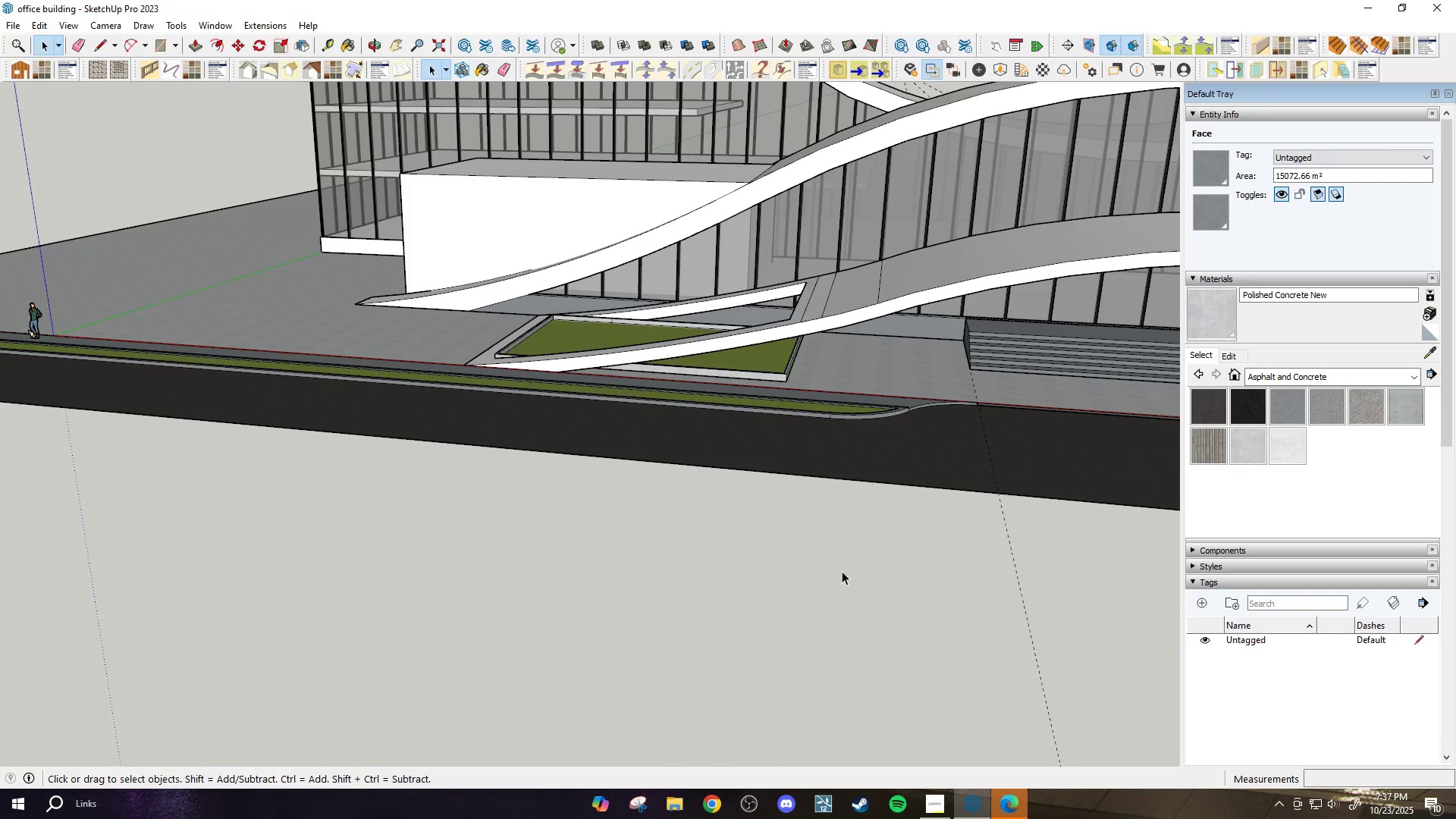 
key(Space)
 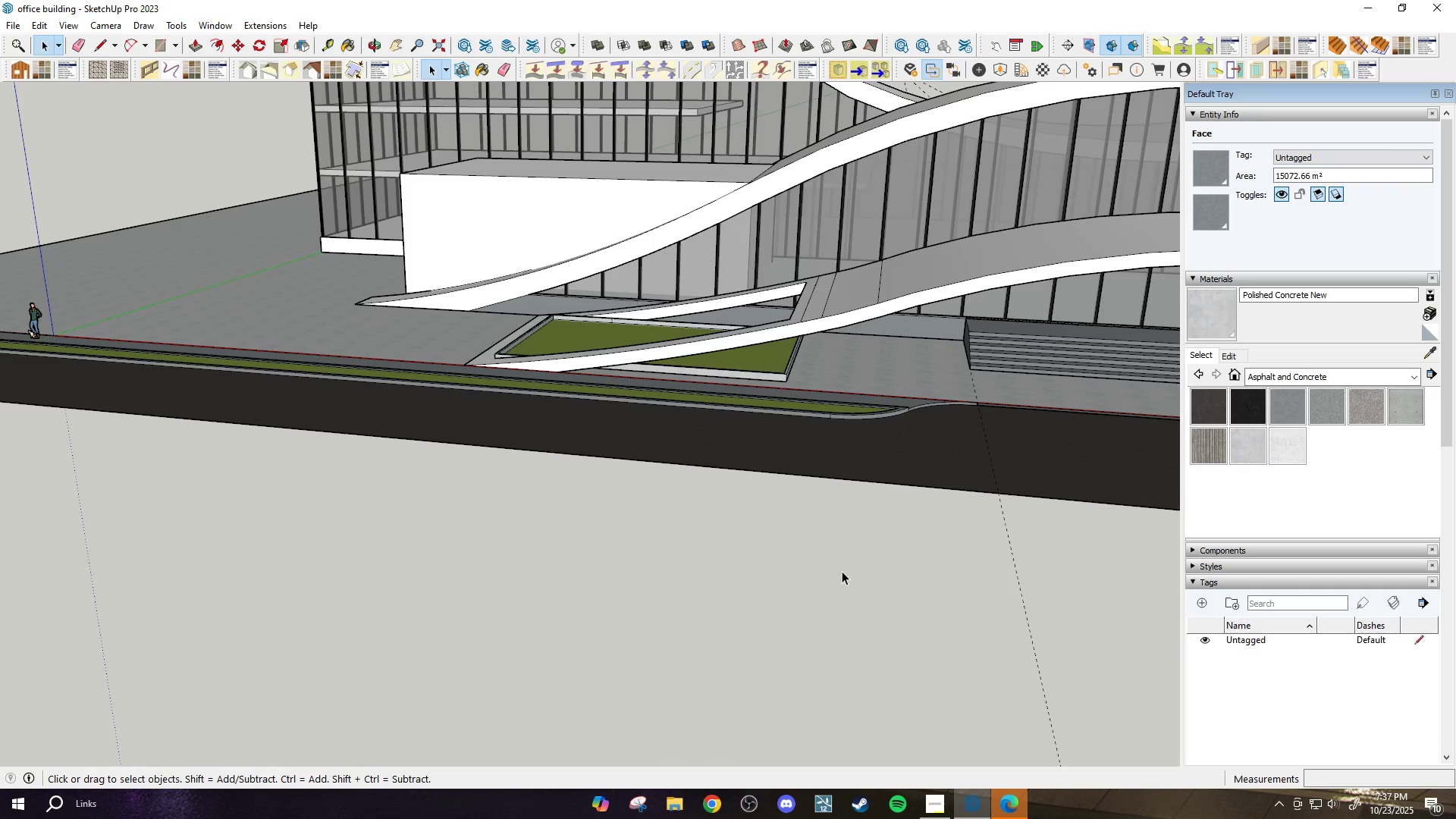 
scroll: coordinate [802, 515], scroll_direction: up, amount: 9.0
 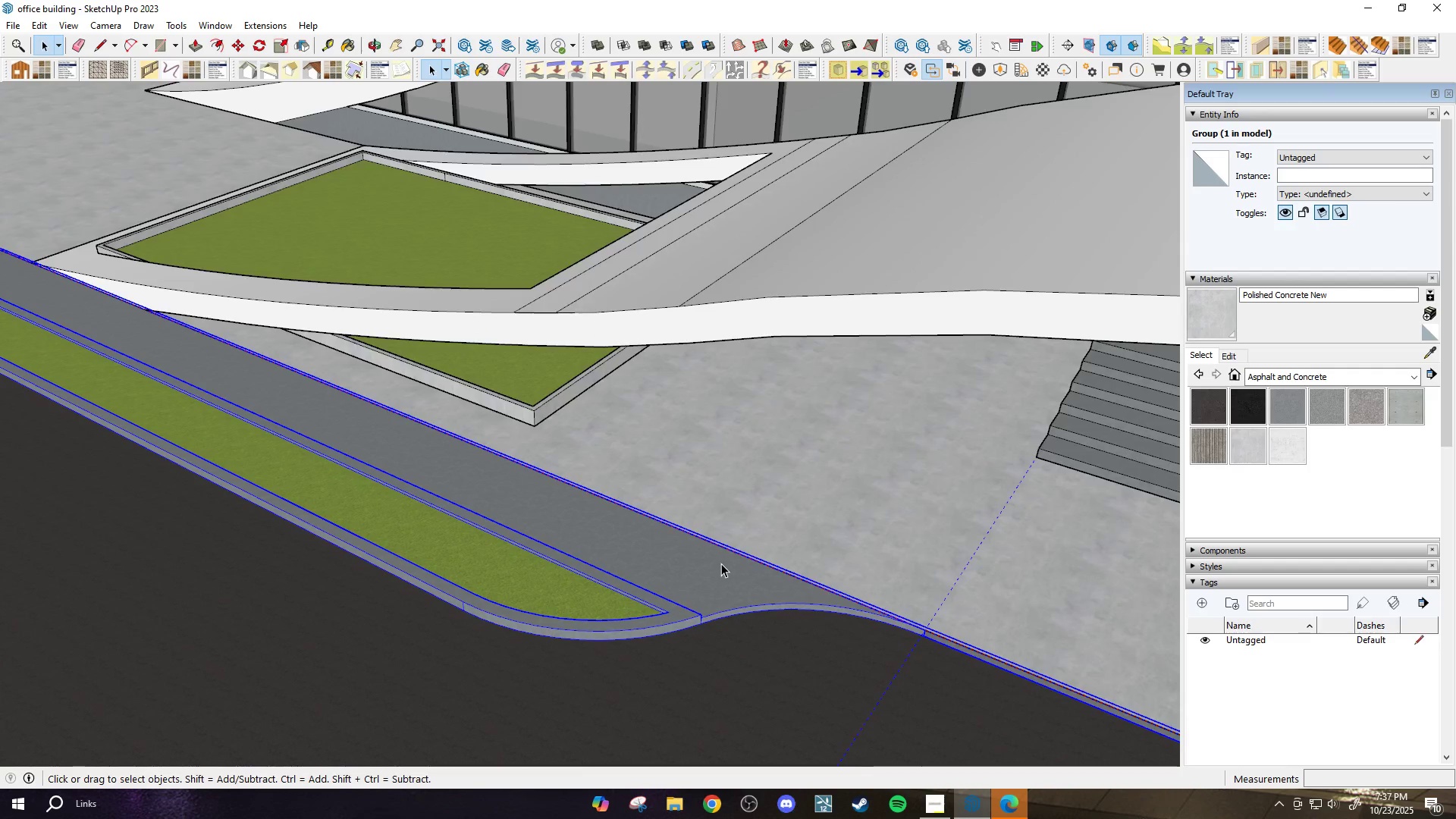 
double_click([721, 563])
 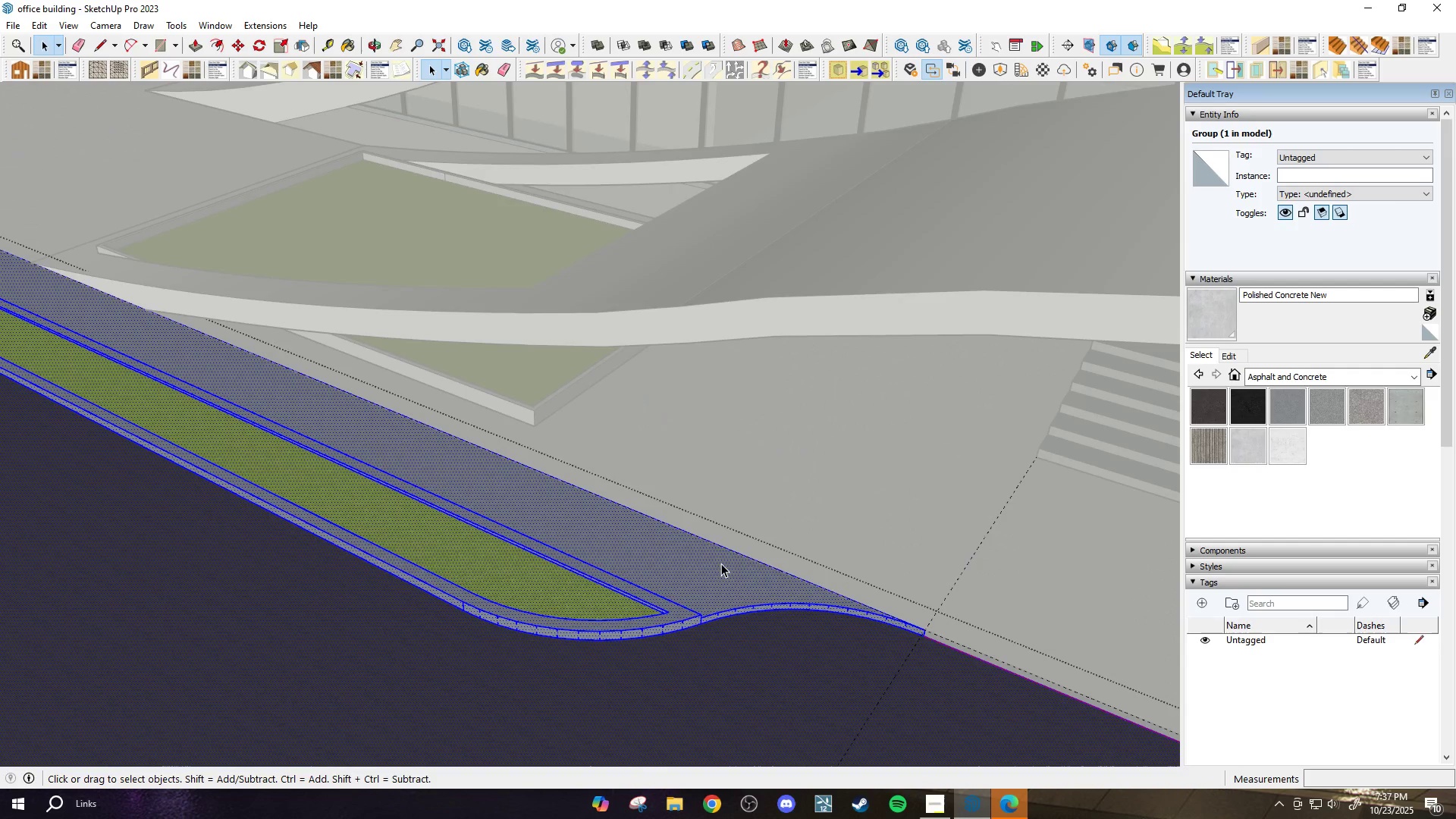 
triple_click([721, 563])
 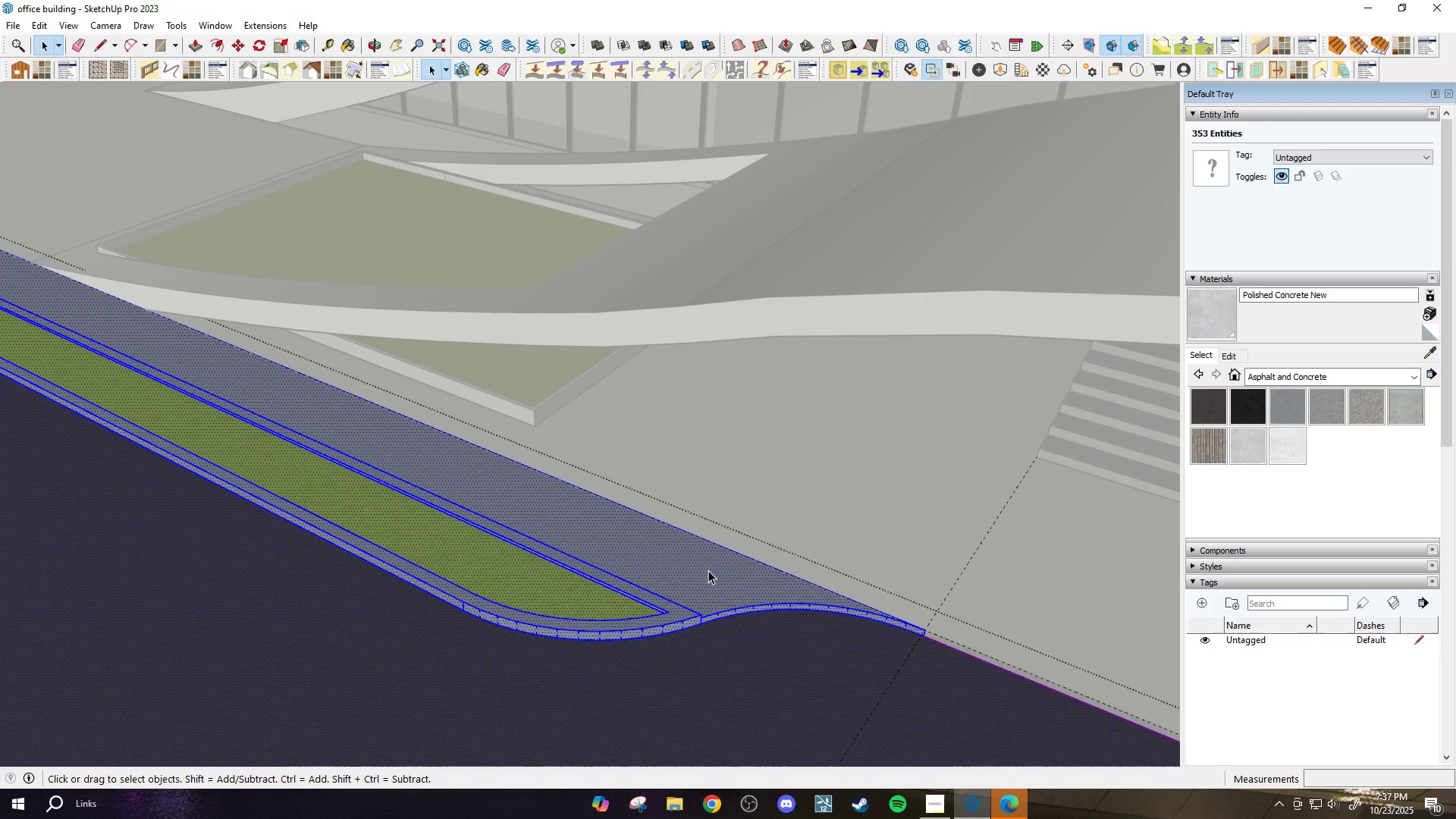 
left_click([708, 570])
 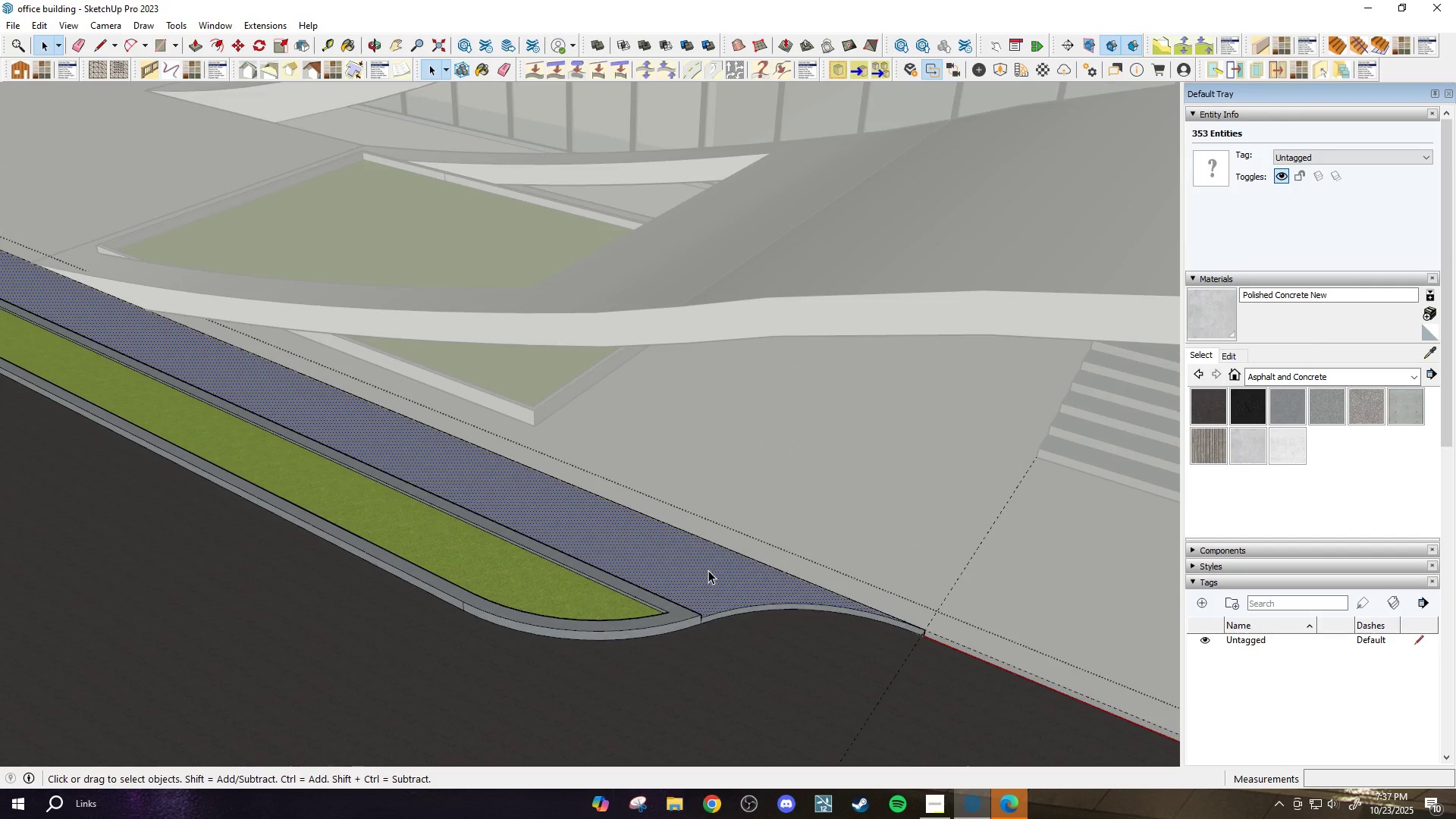 
scroll: coordinate [730, 634], scroll_direction: up, amount: 9.0
 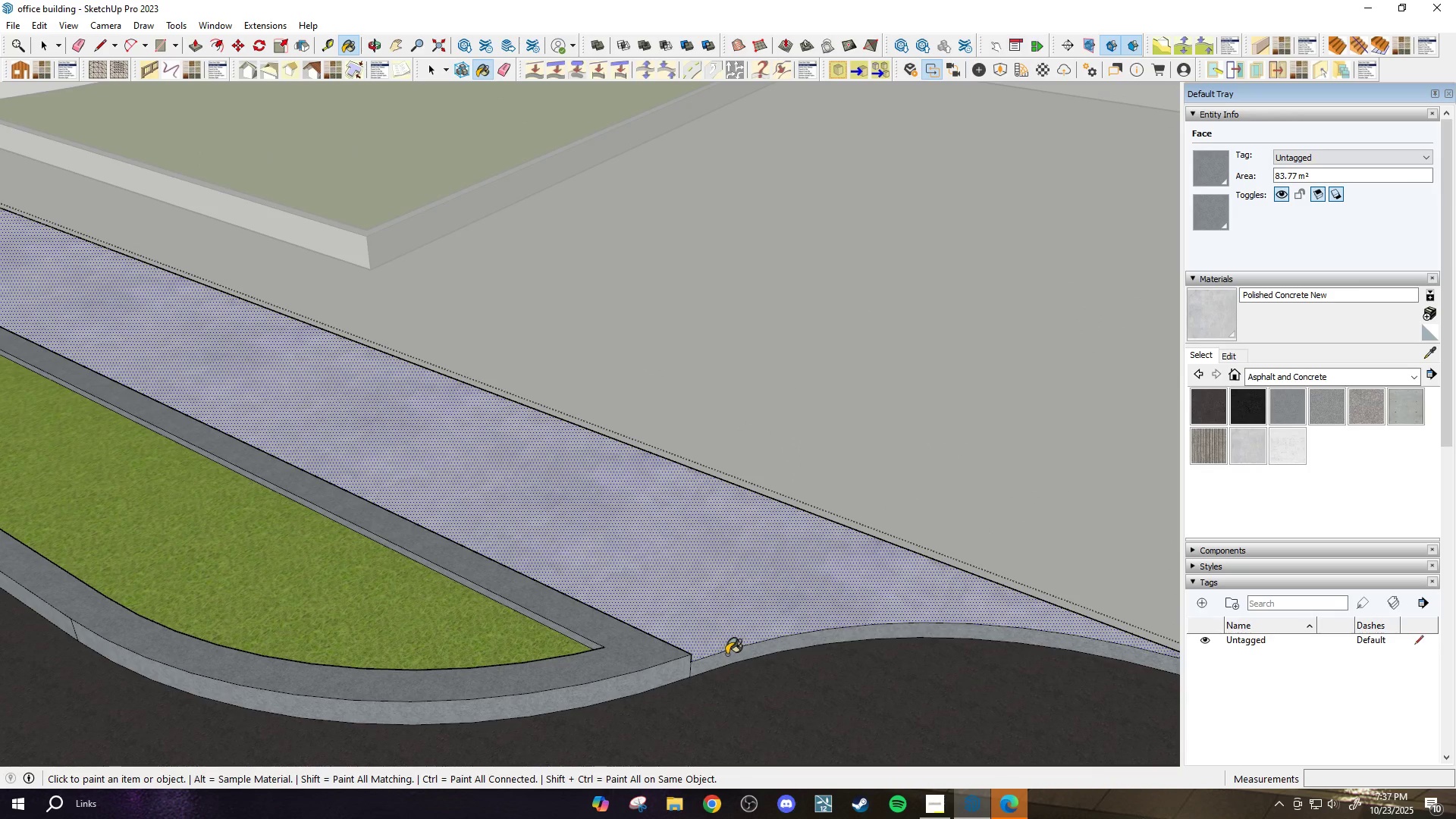 
key(B)
 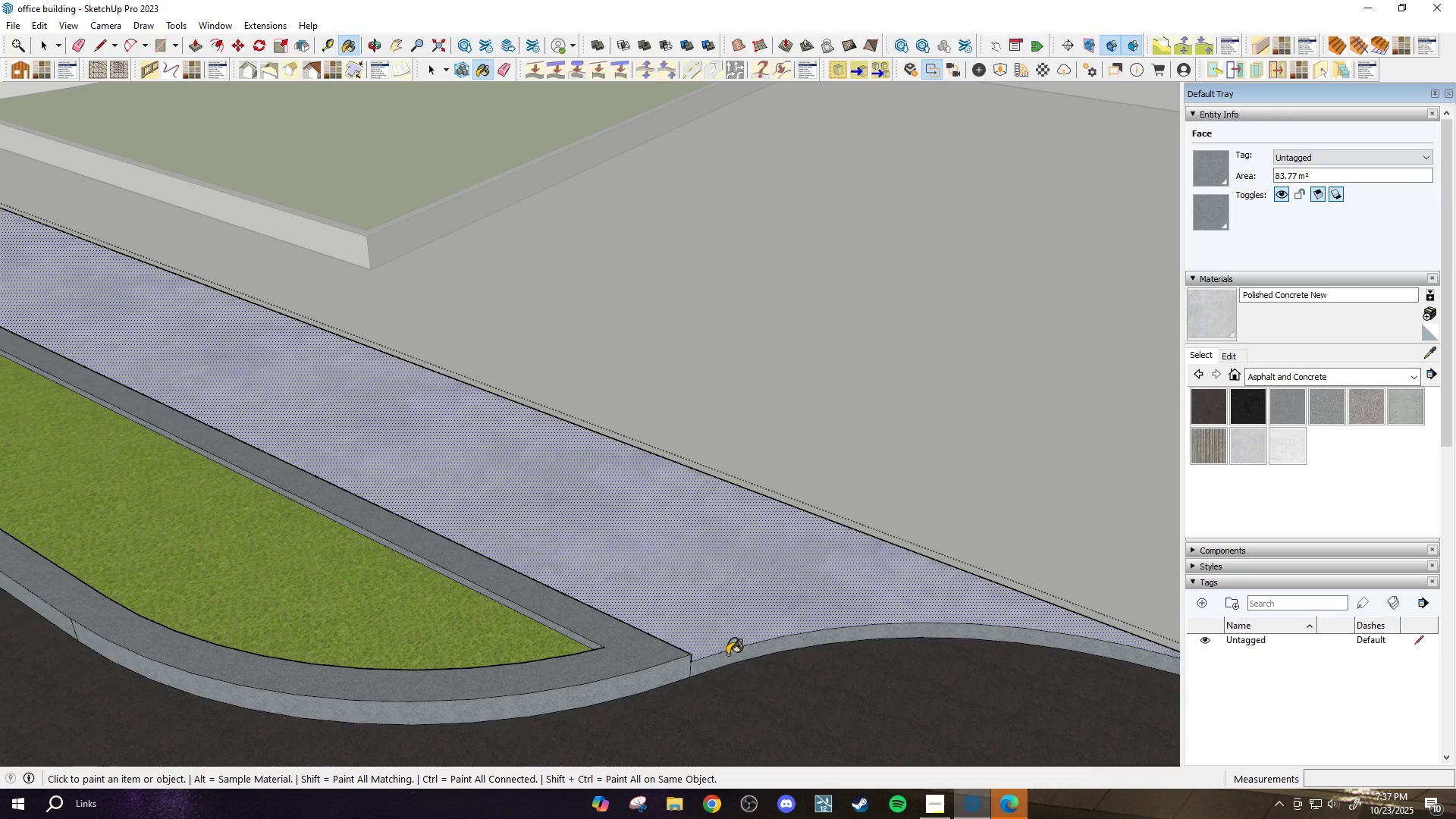 
double_click([670, 668])
 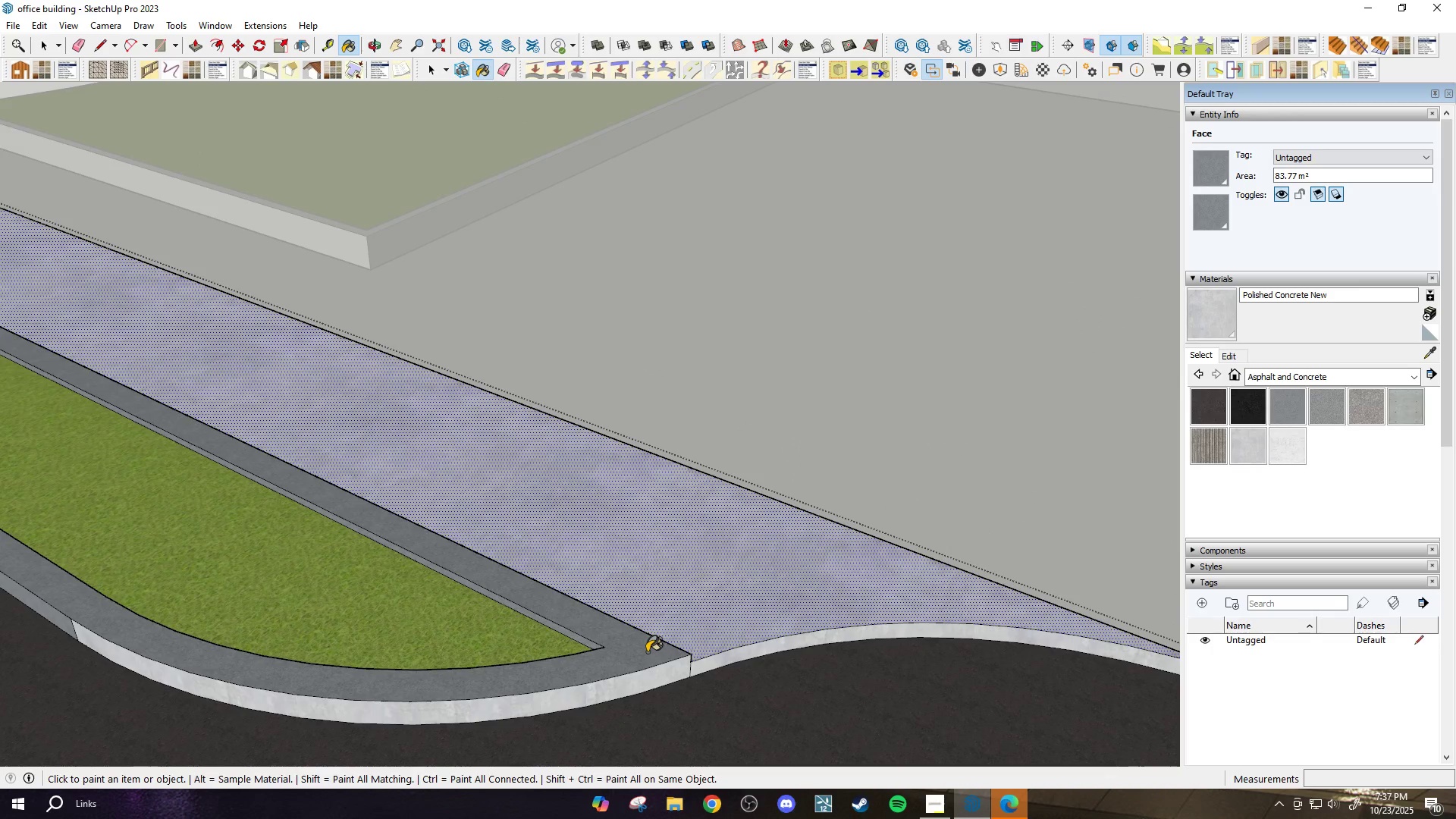 
triple_click([647, 652])
 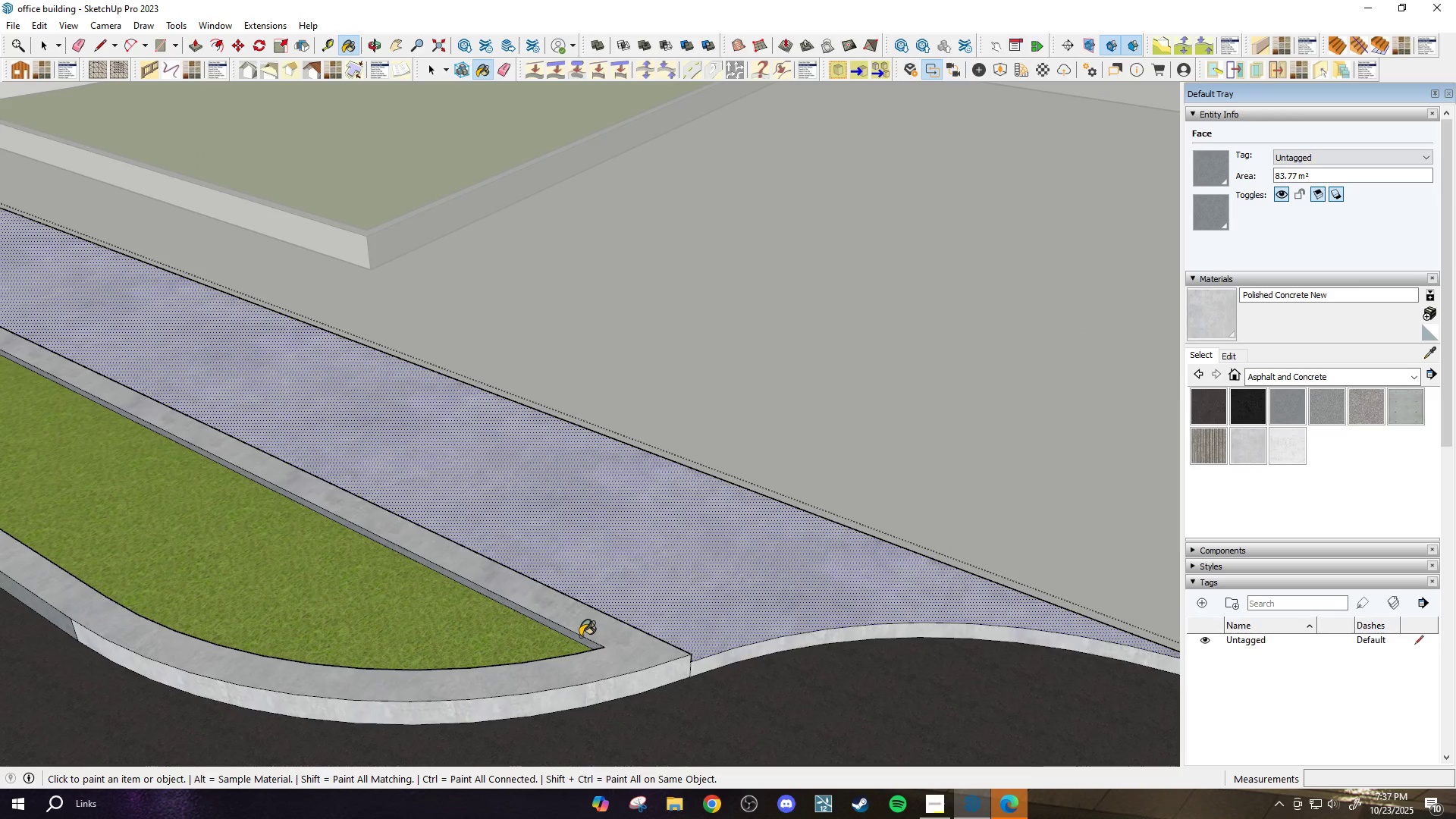 
scroll: coordinate [720, 566], scroll_direction: down, amount: 8.0
 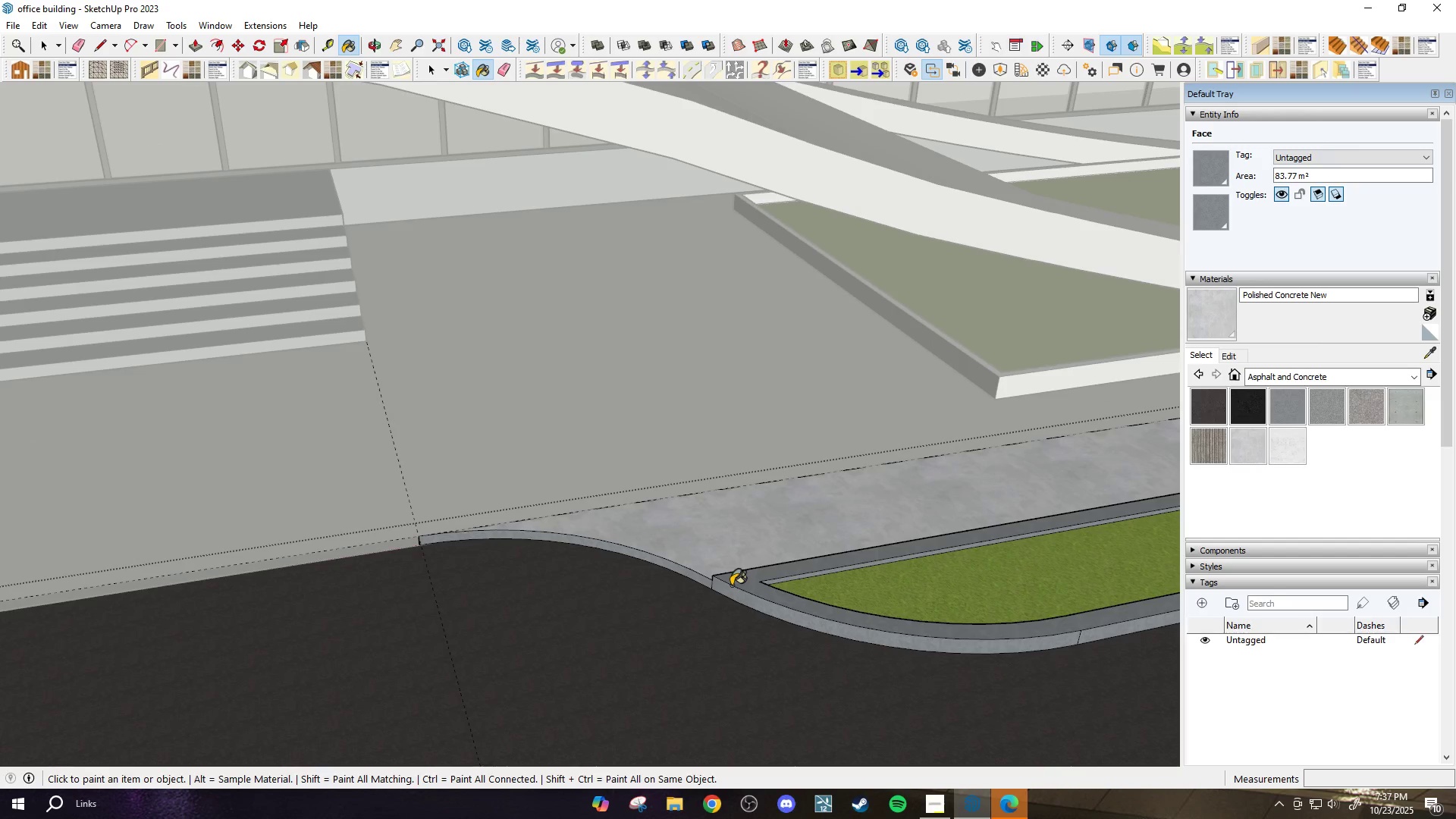 
scroll: coordinate [722, 585], scroll_direction: up, amount: 3.0
 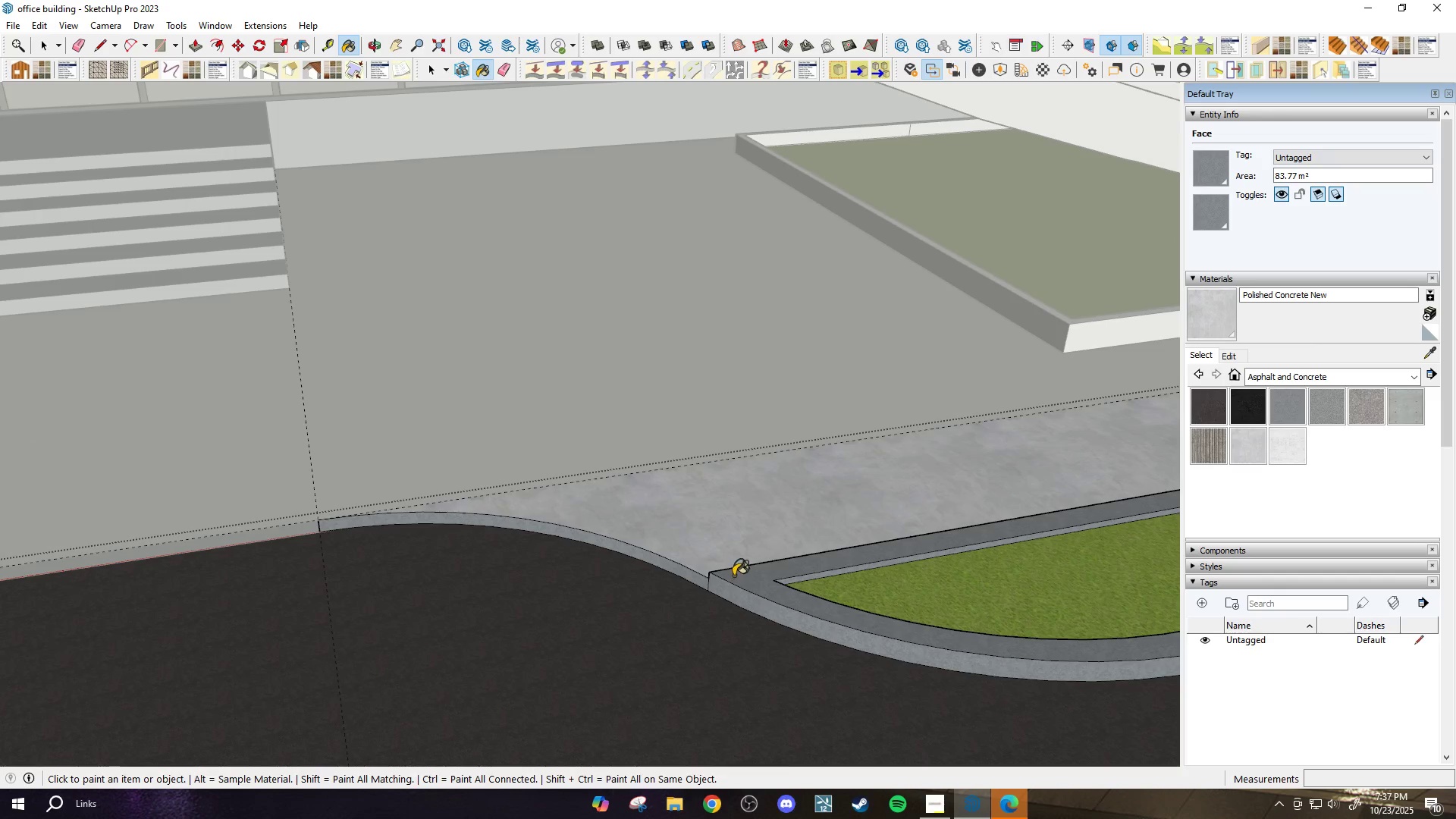 
left_click([733, 576])
 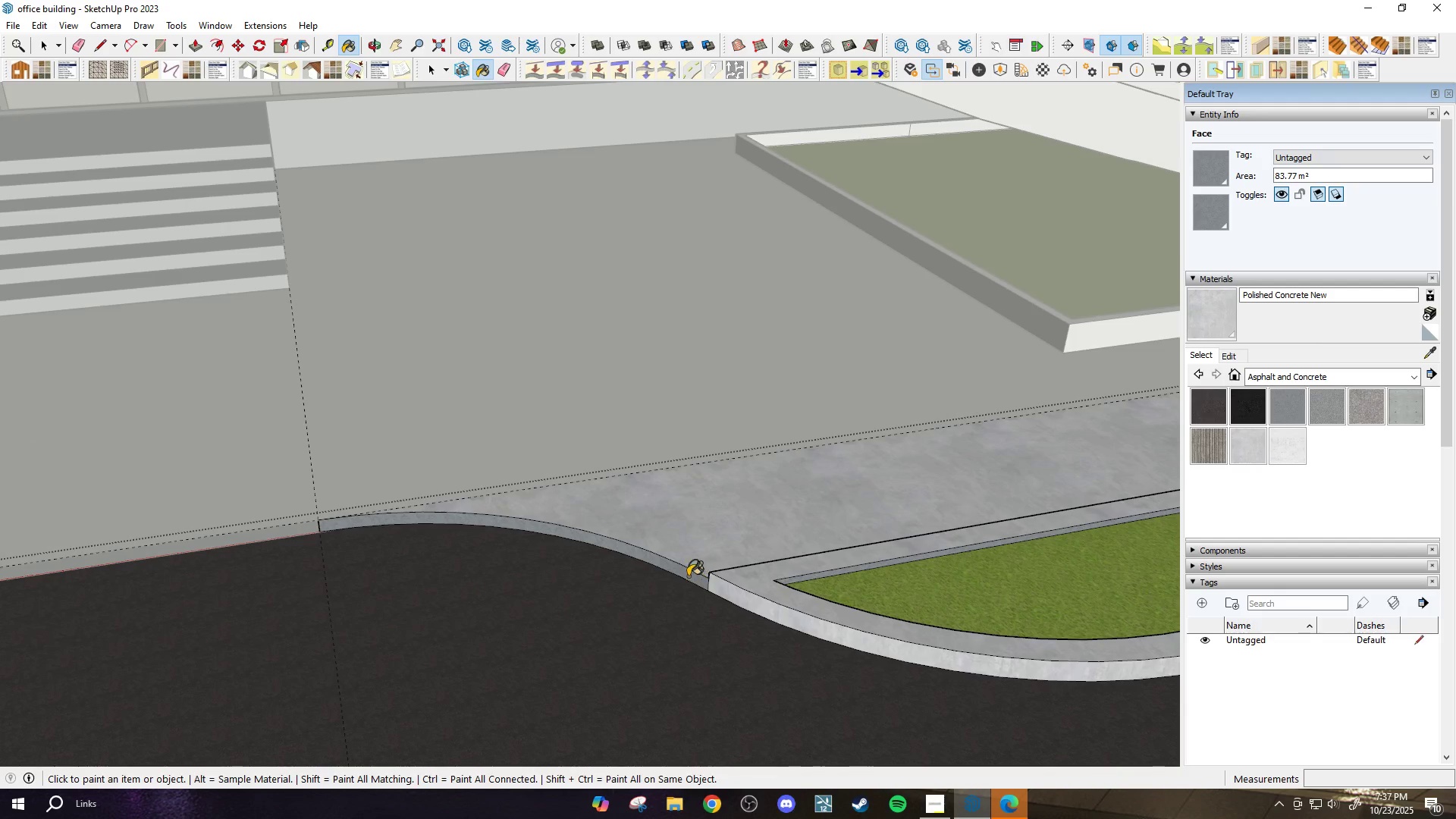 
left_click([687, 573])
 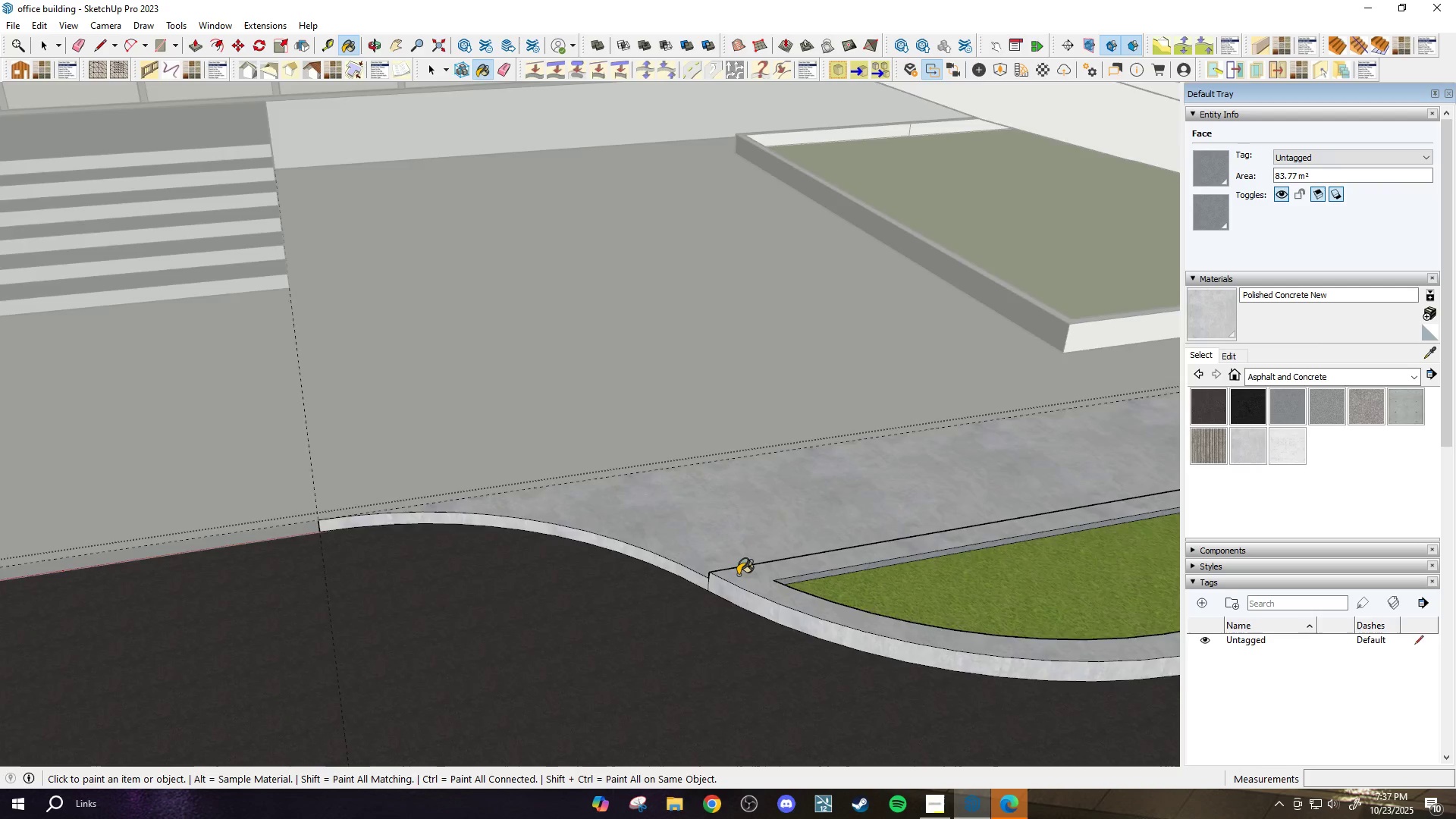 
scroll: coordinate [787, 585], scroll_direction: down, amount: 7.0
 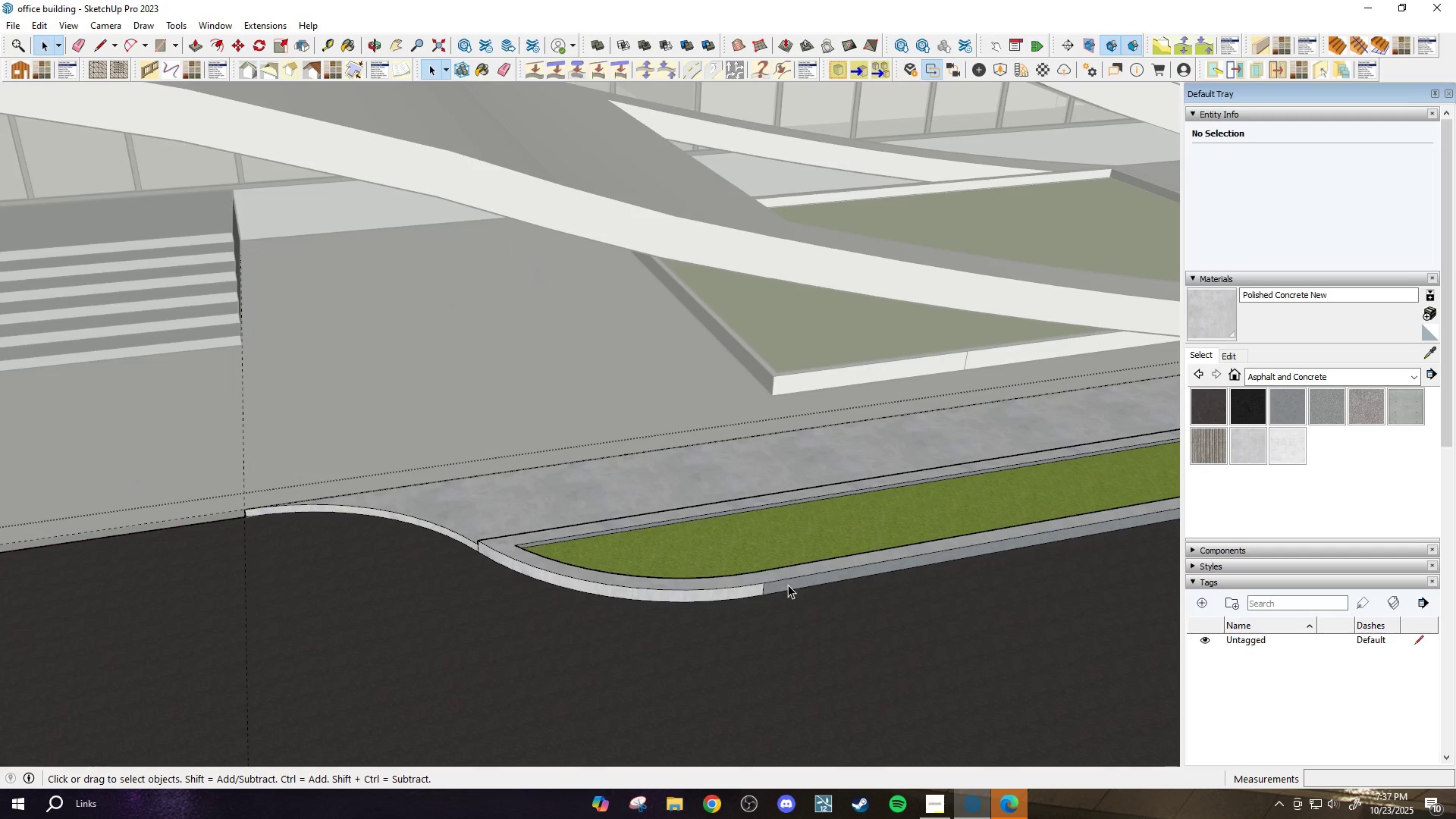 
key(Space)
 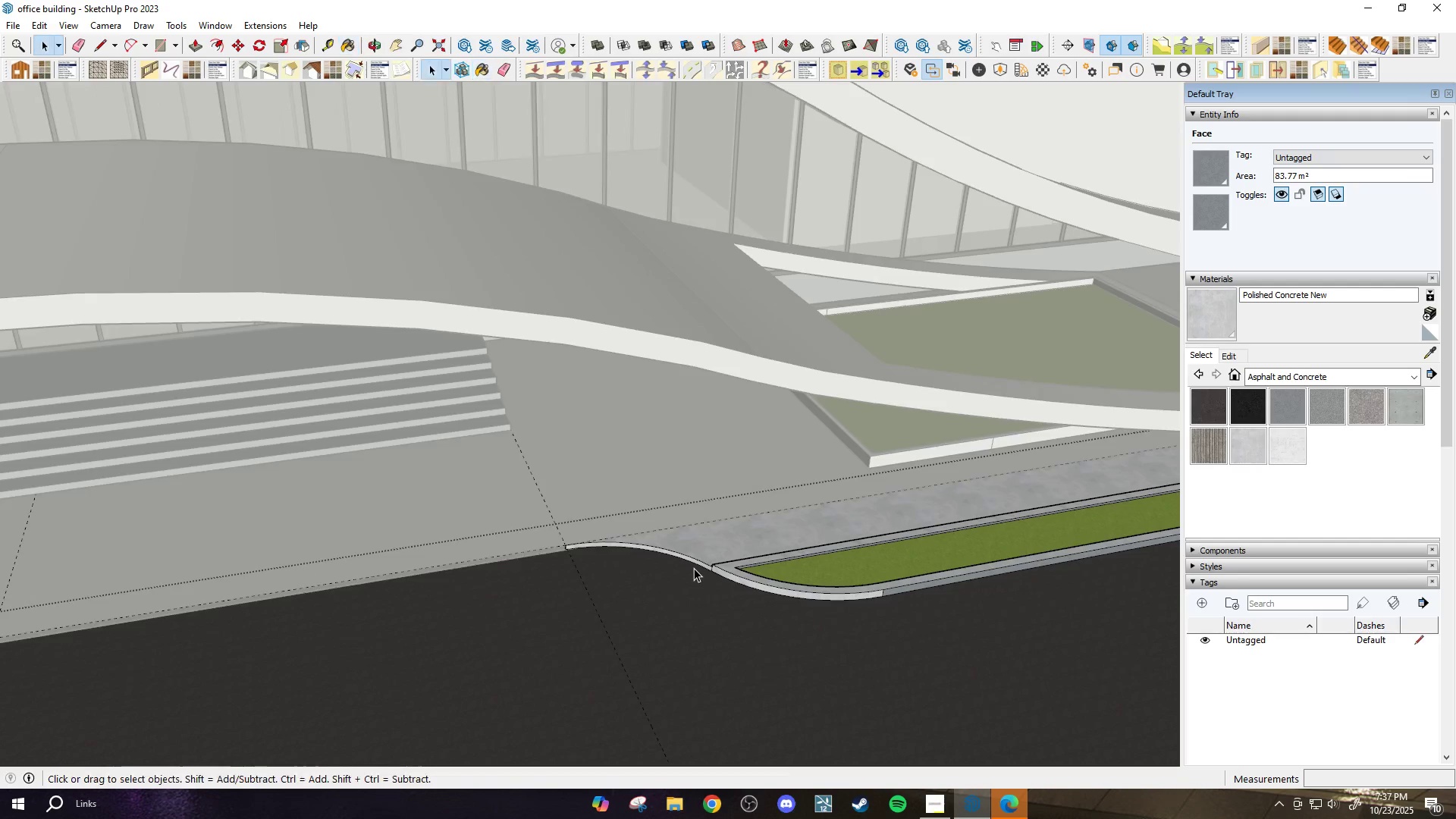 
key(Escape)
 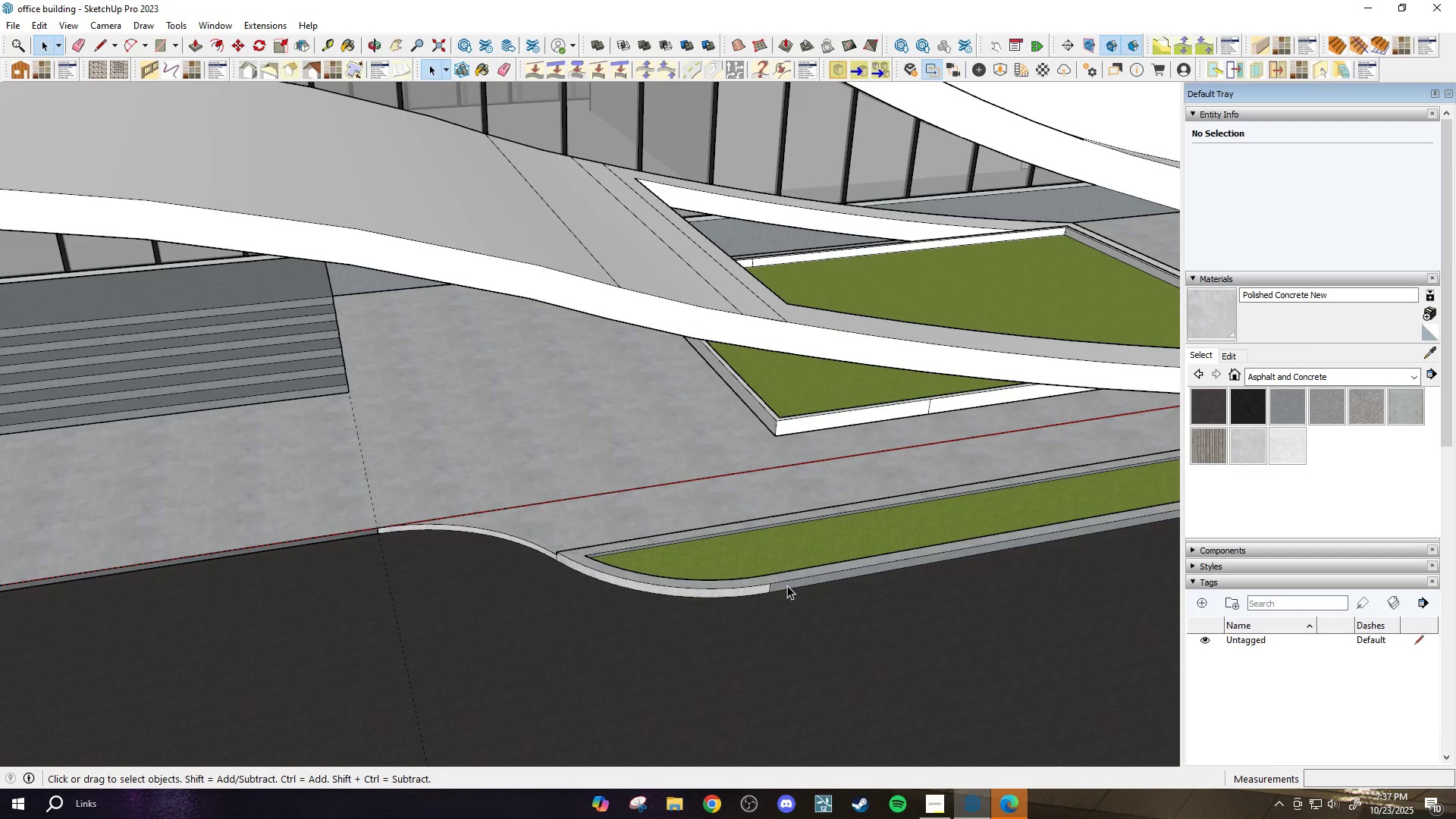 
left_click([787, 585])
 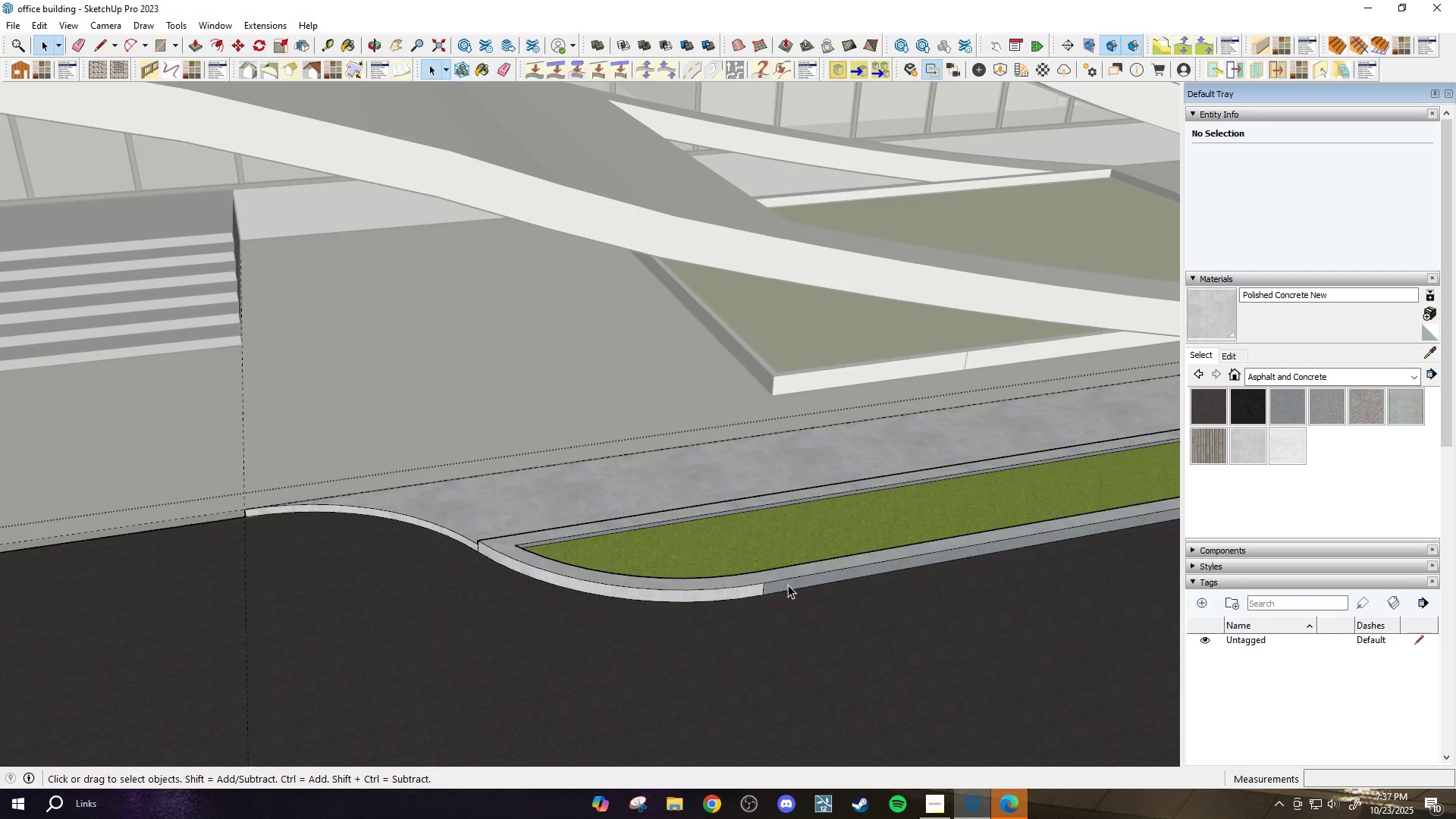 
scroll: coordinate [788, 585], scroll_direction: up, amount: 3.0
 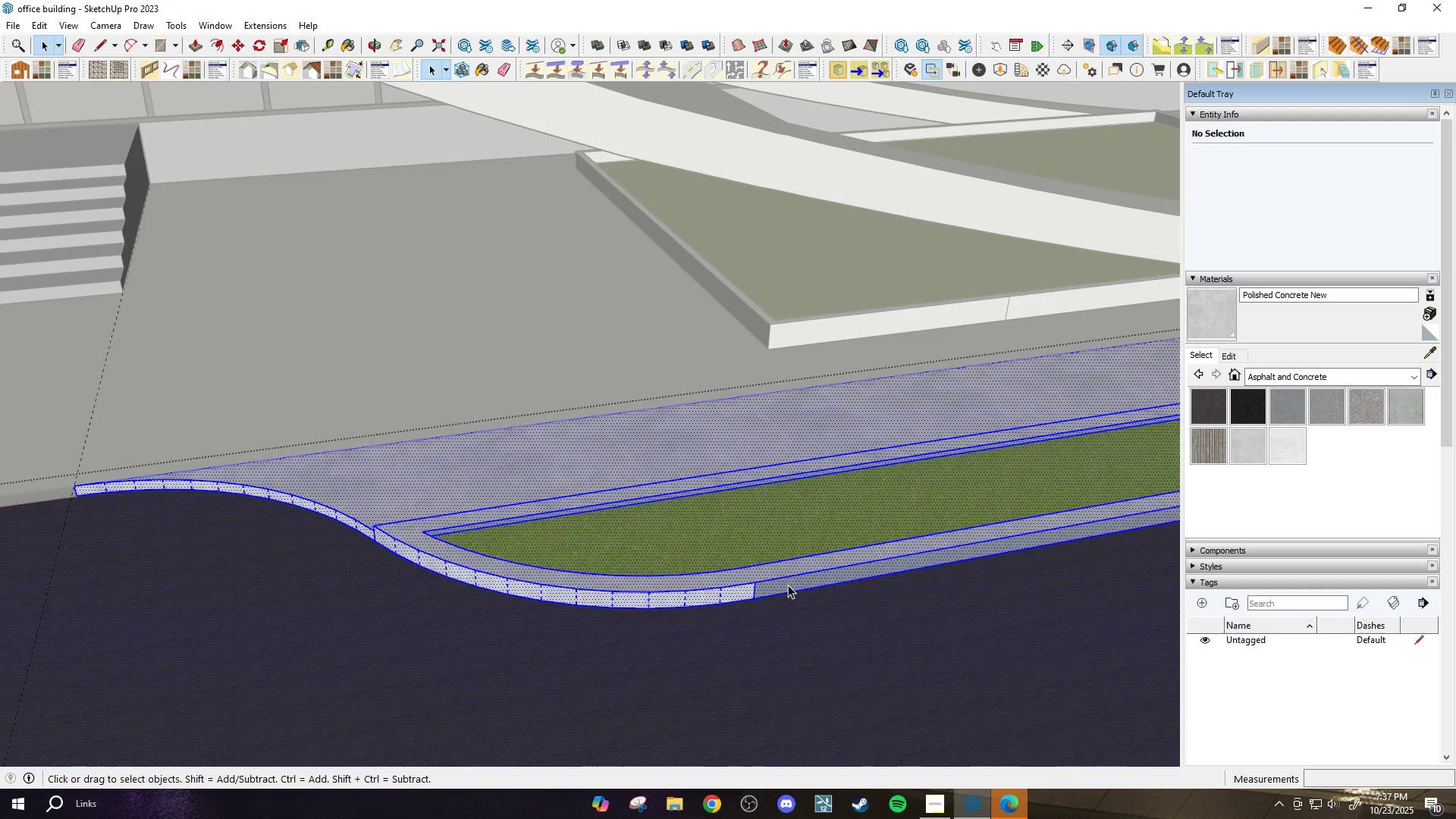 
double_click([788, 585])
 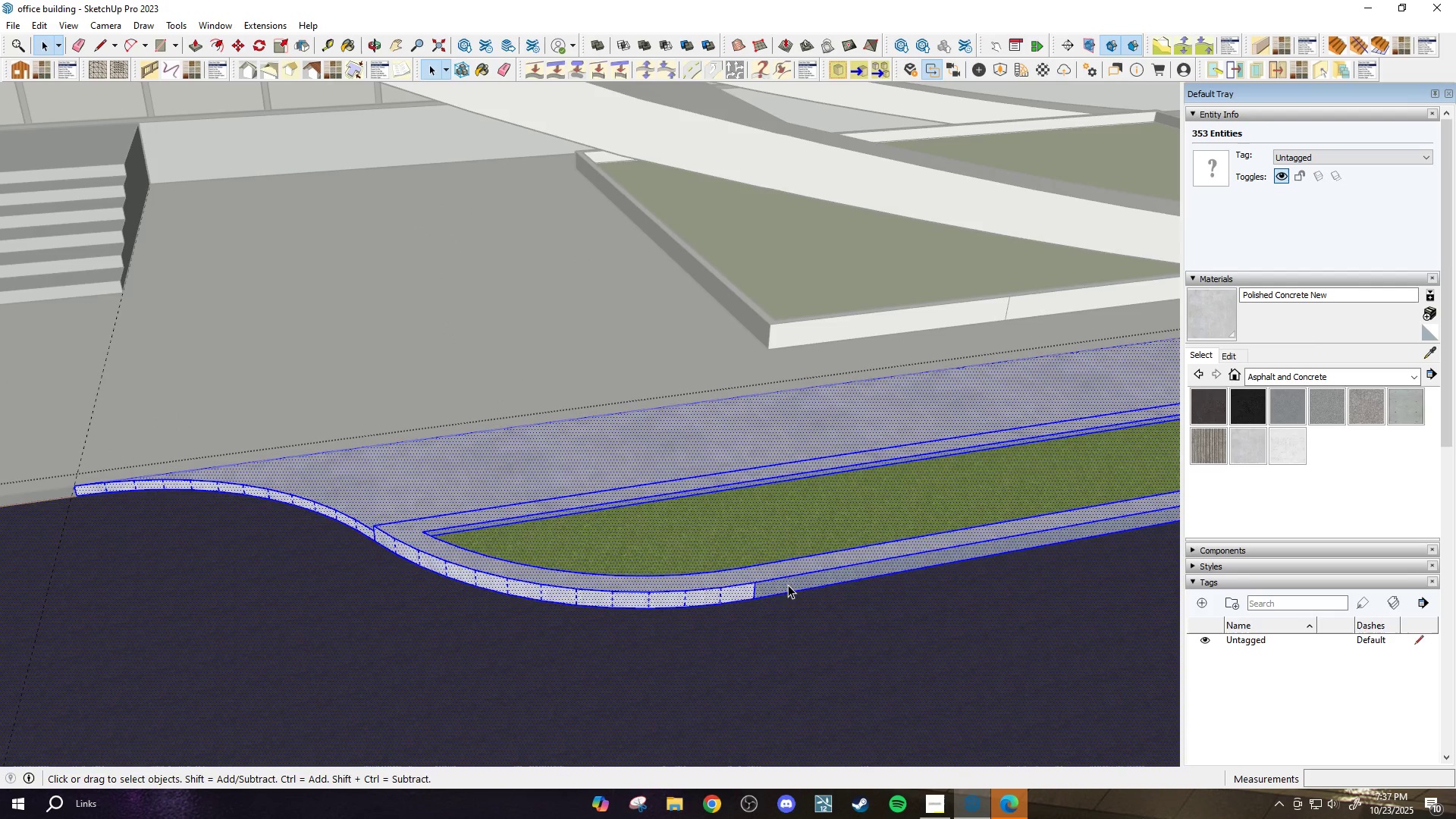 
triple_click([788, 585])
 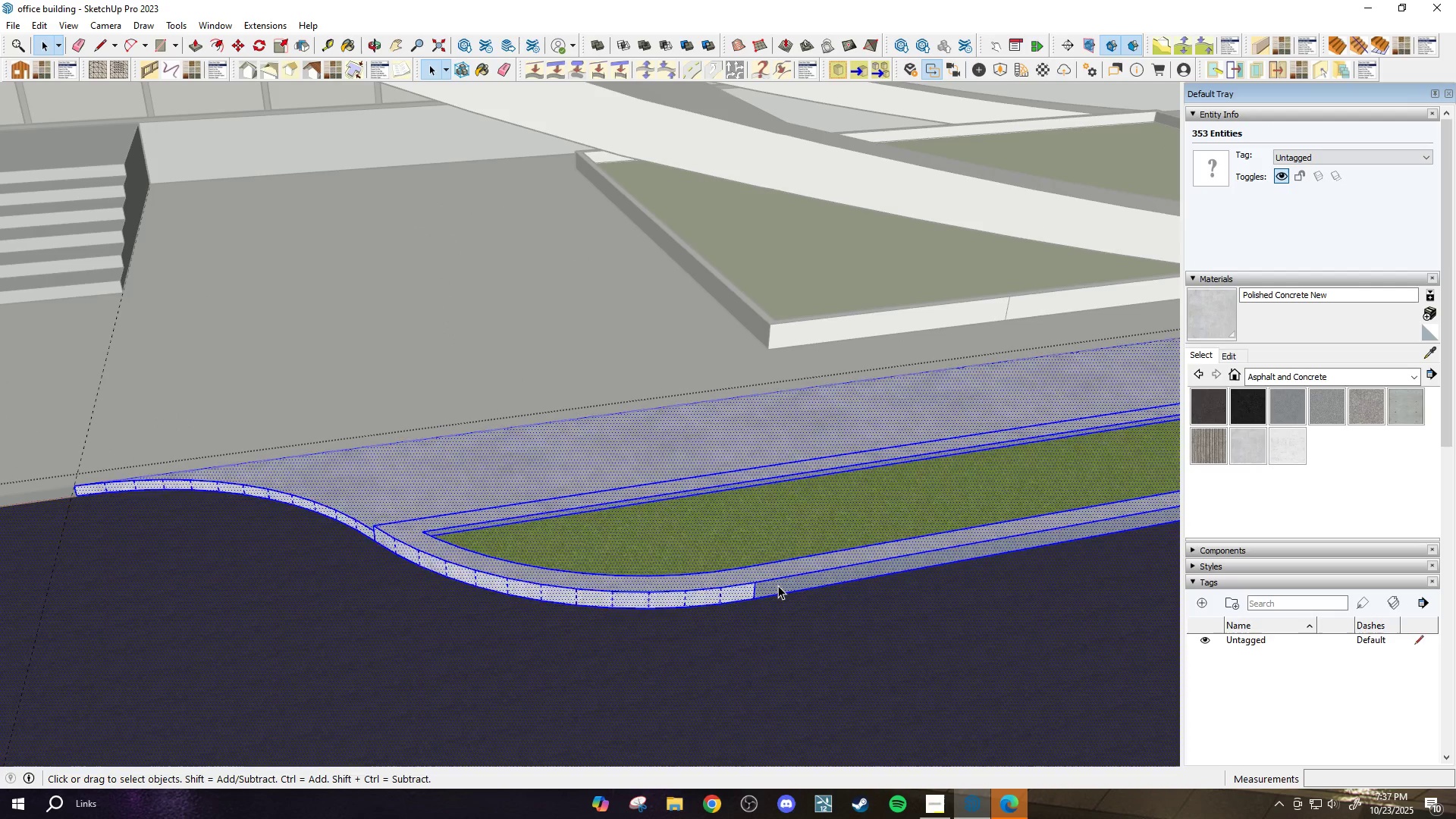 
triple_click([778, 585])
 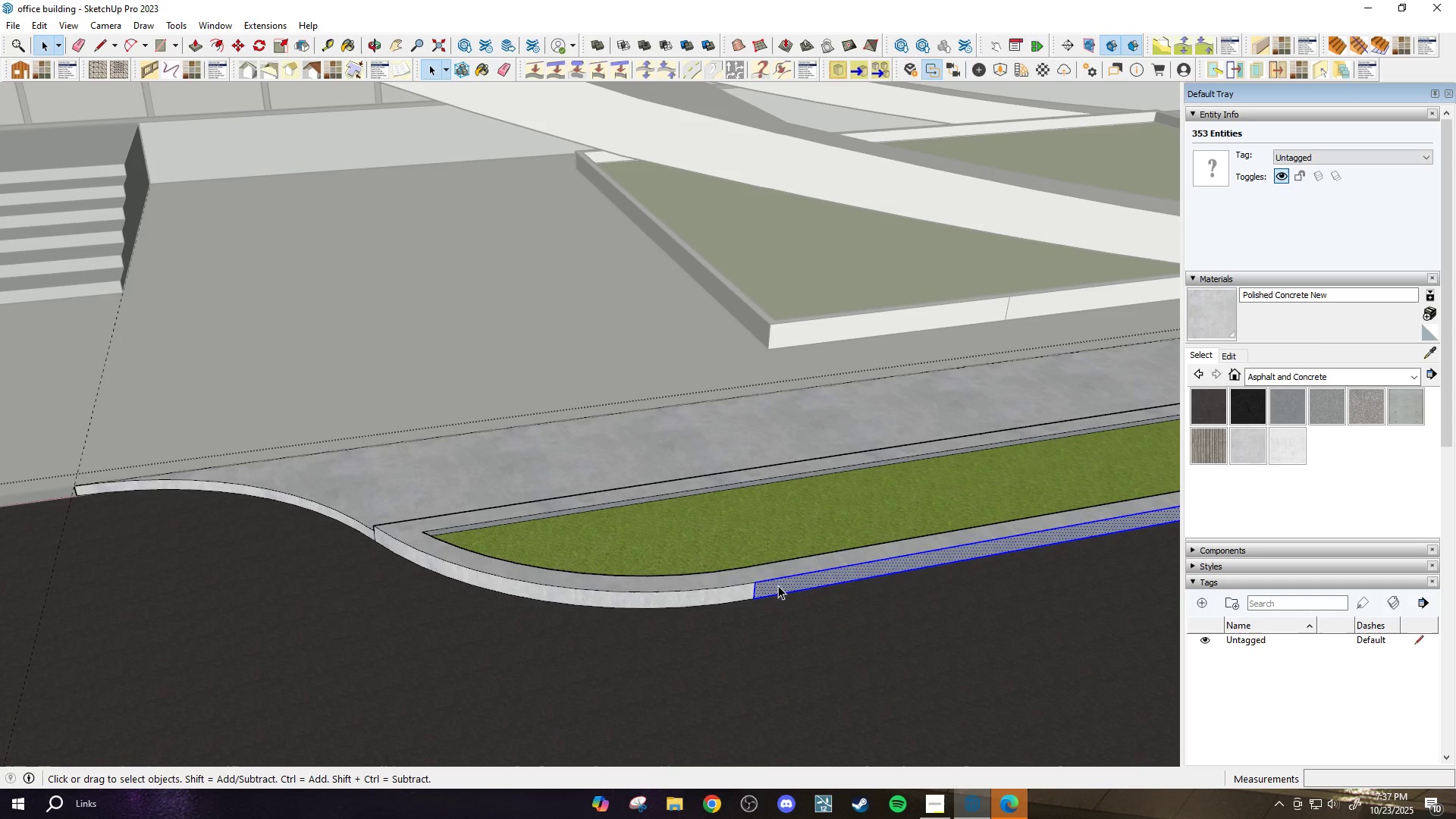 
triple_click([778, 585])
 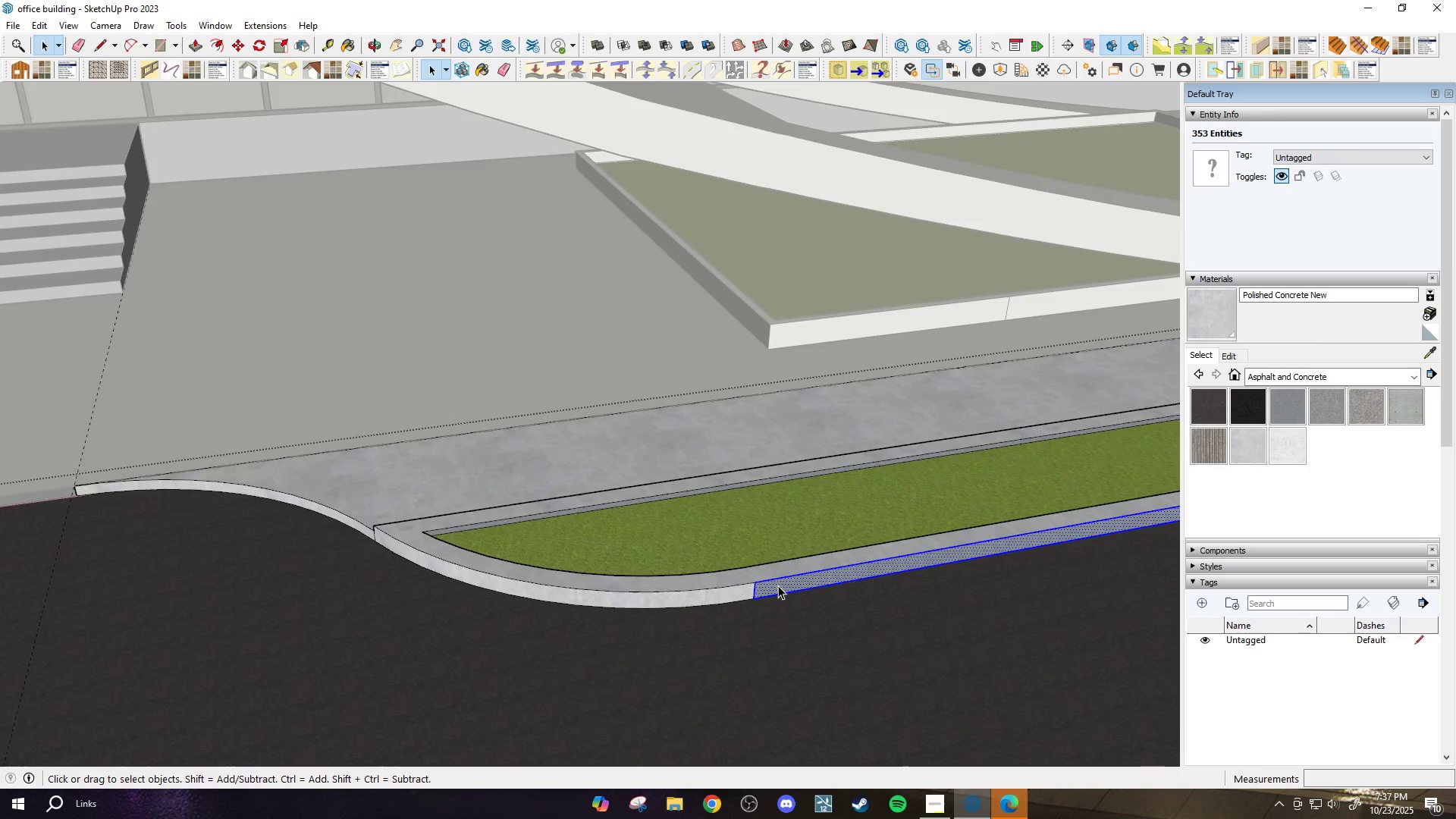 
scroll: coordinate [778, 585], scroll_direction: up, amount: 3.0
 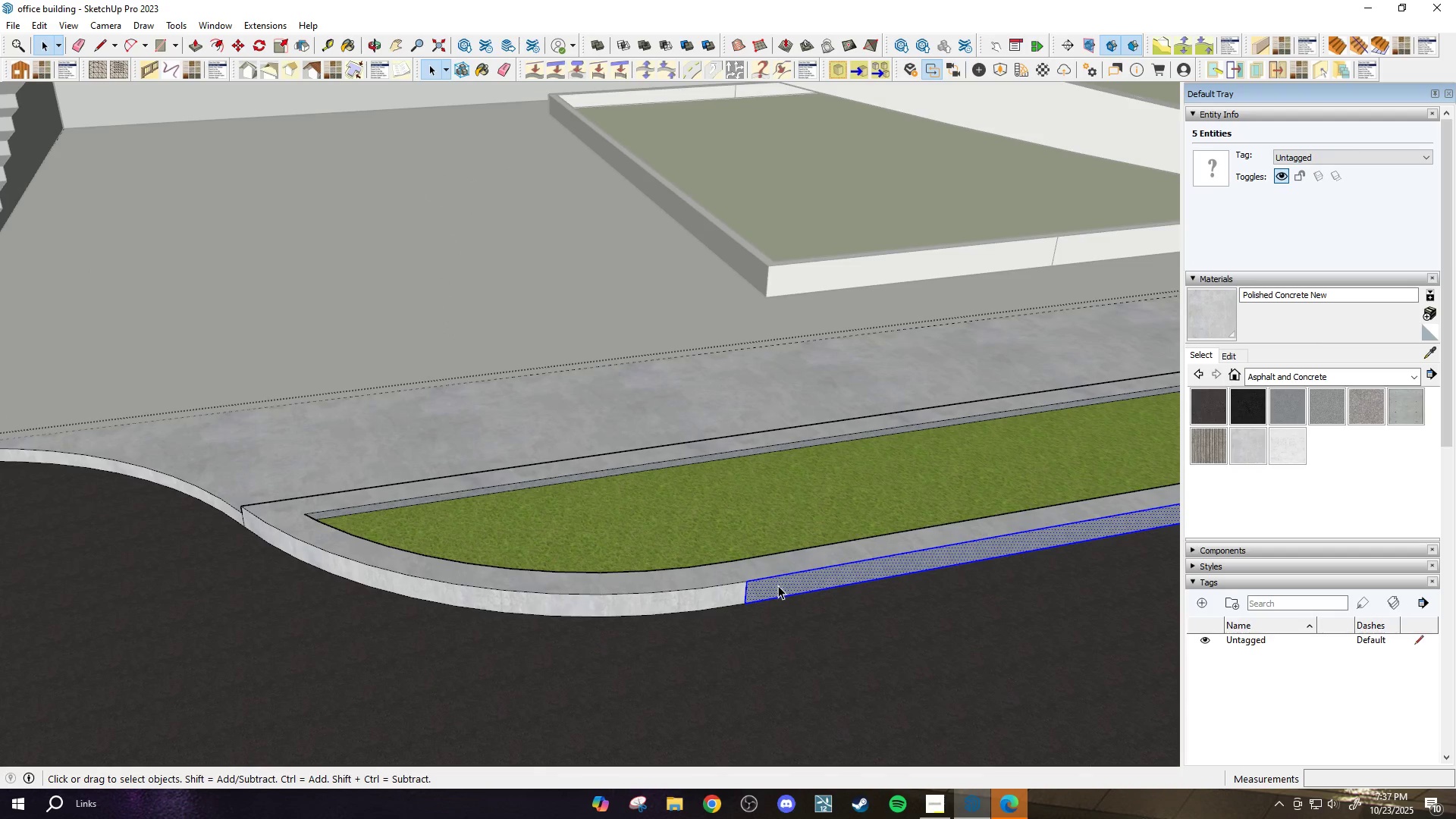 
left_click([778, 585])
 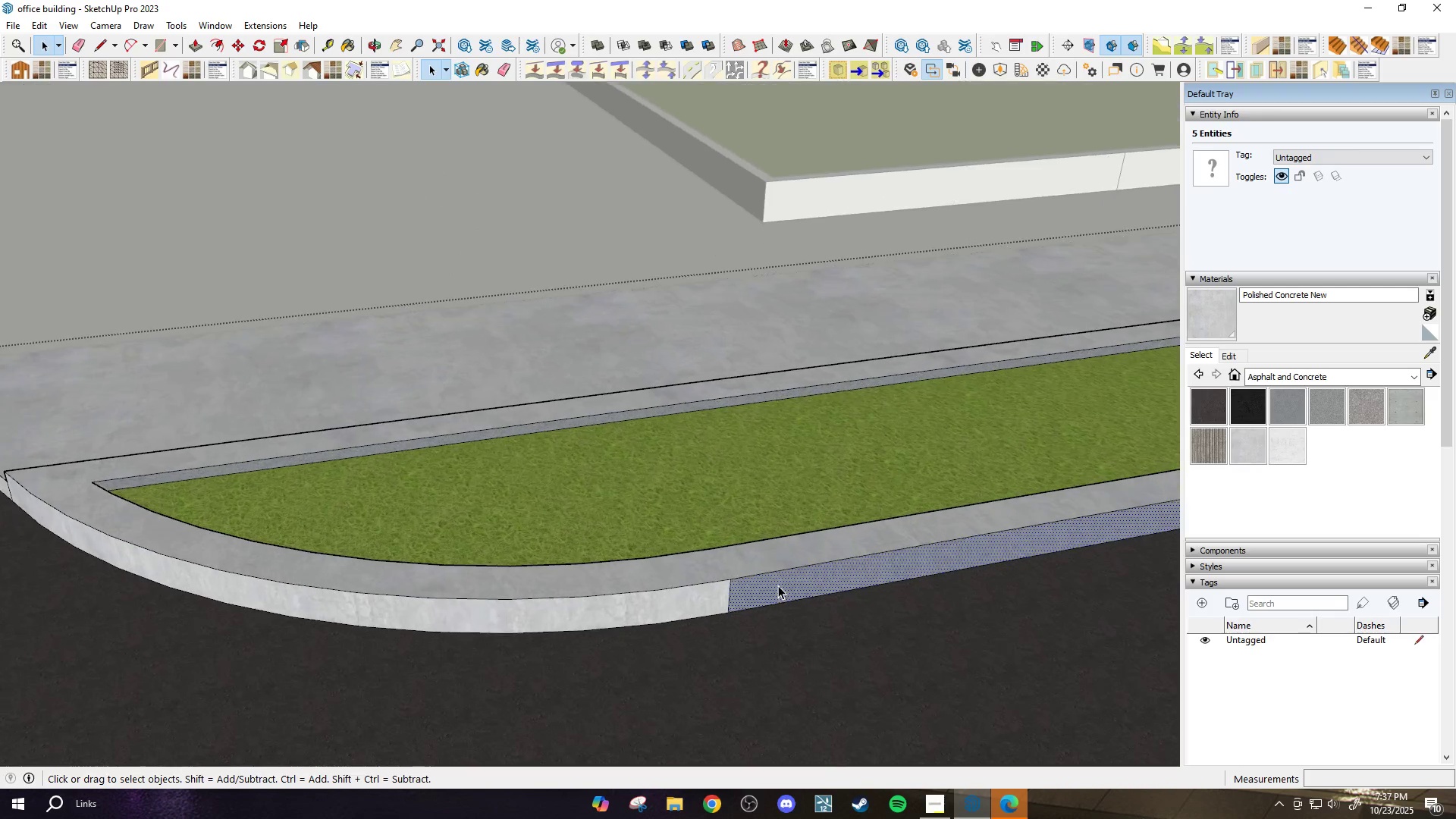 
key(B)
 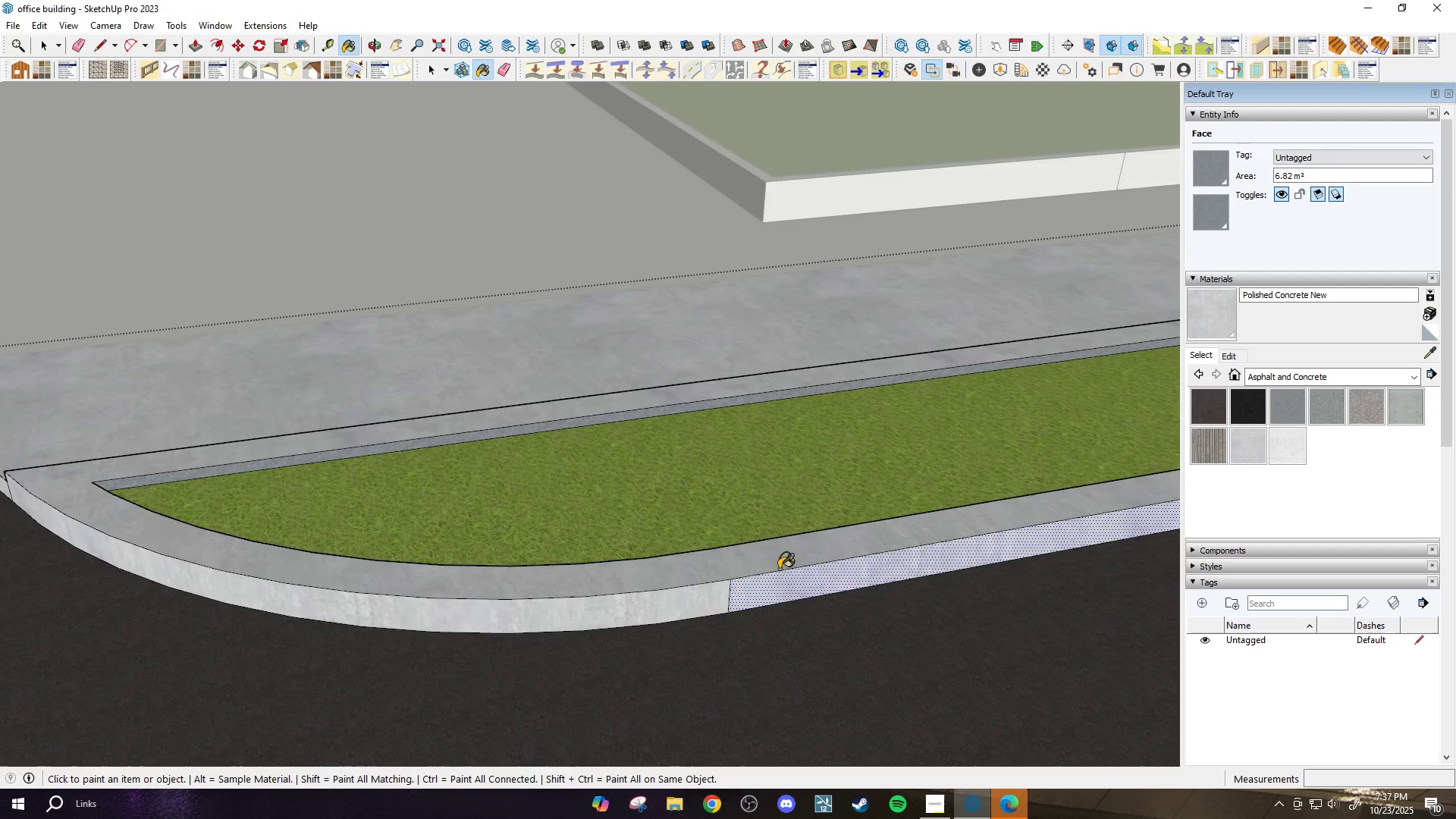 
scroll: coordinate [480, 627], scroll_direction: down, amount: 14.0
 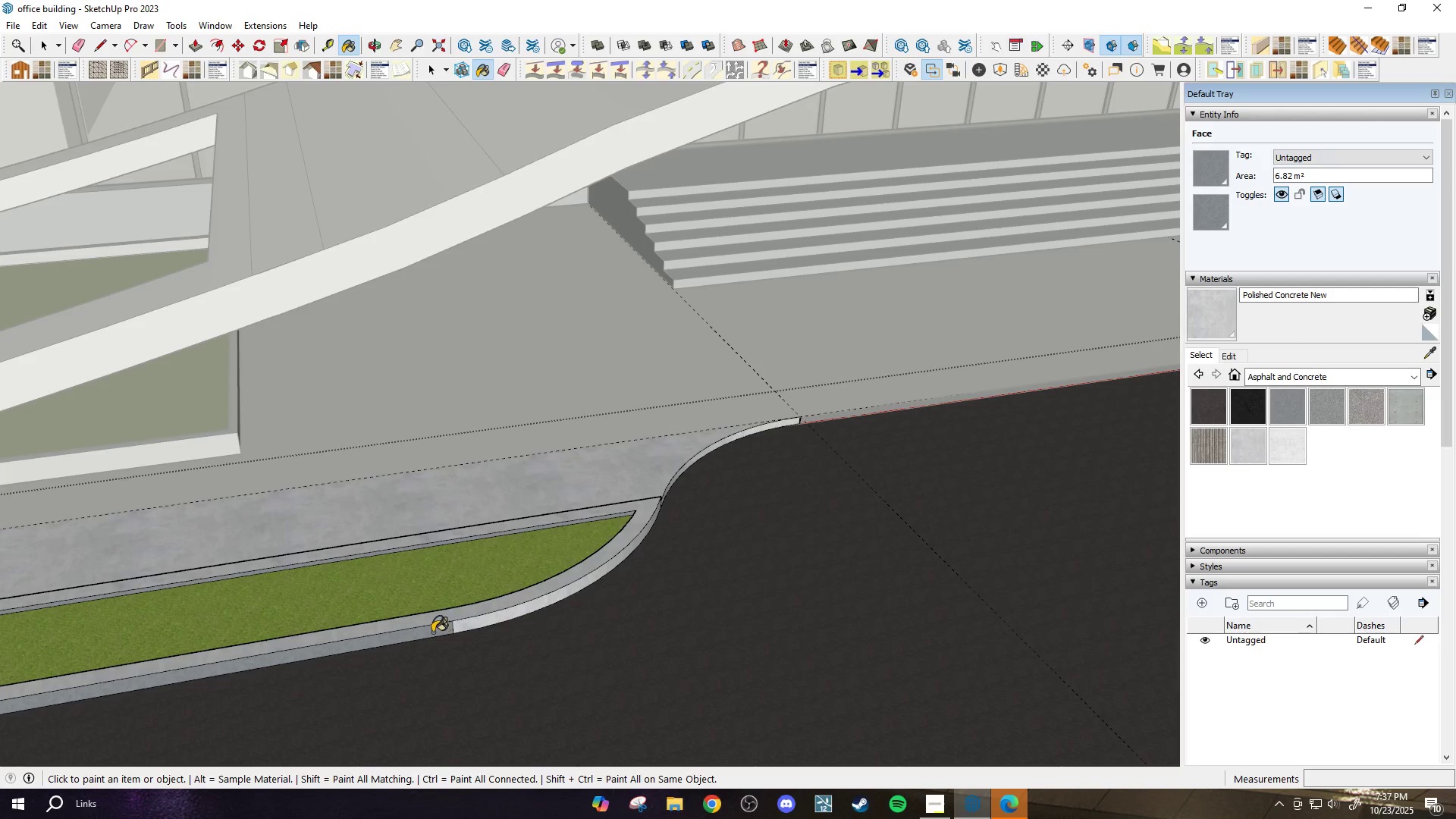 
left_click([429, 629])
 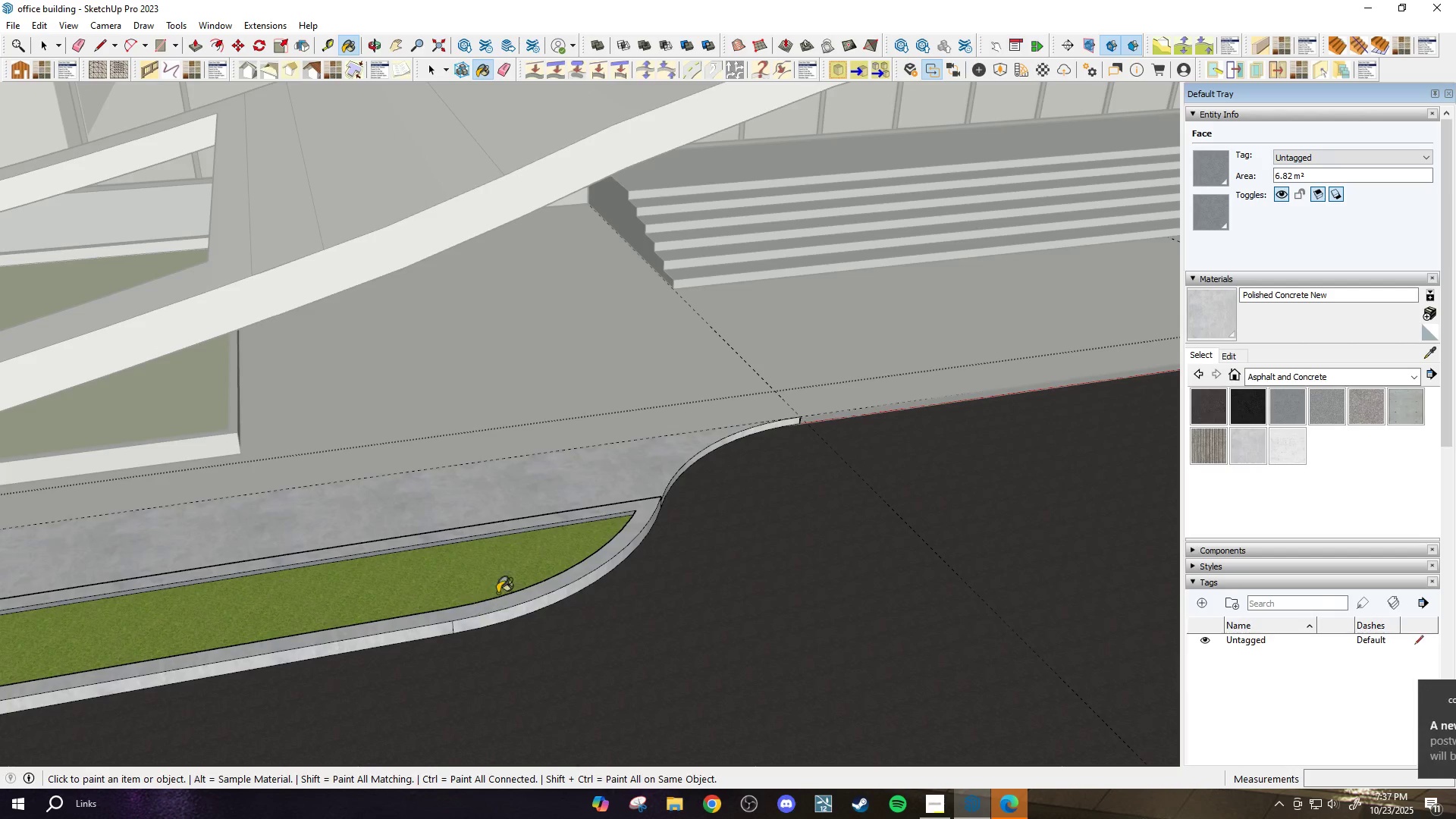 
scroll: coordinate [701, 468], scroll_direction: up, amount: 17.0
 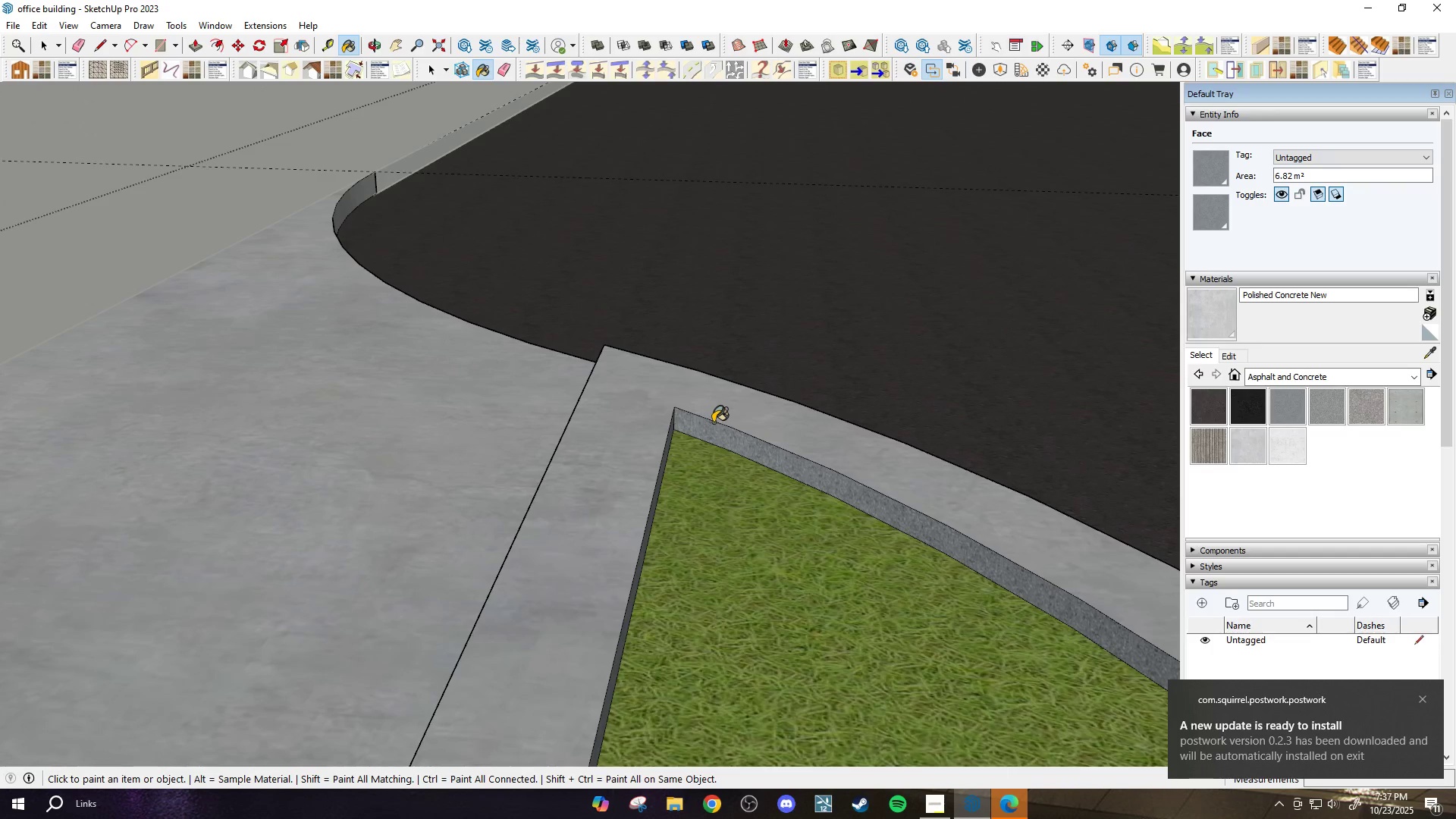 
double_click([708, 426])
 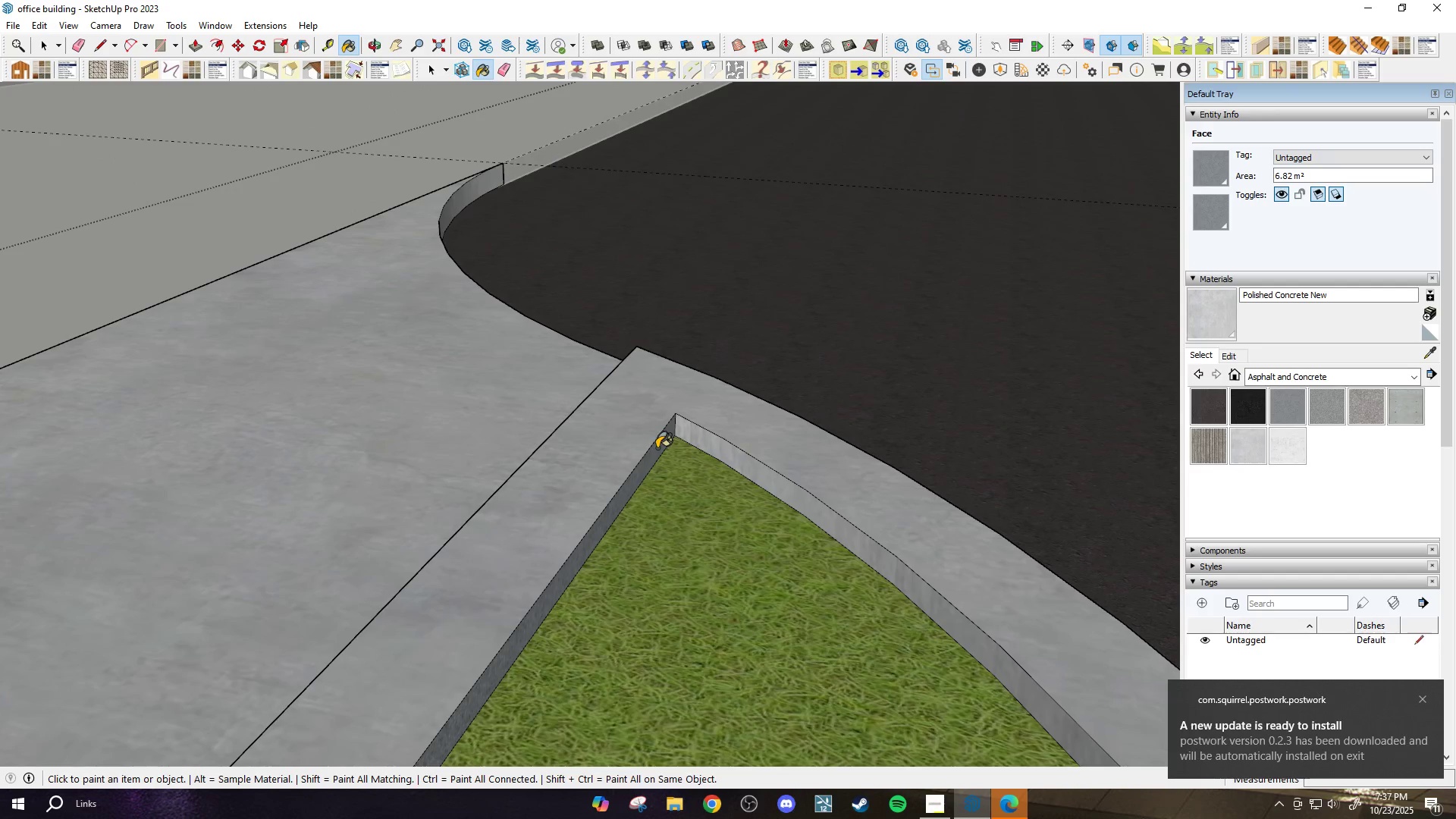 
left_click([659, 447])
 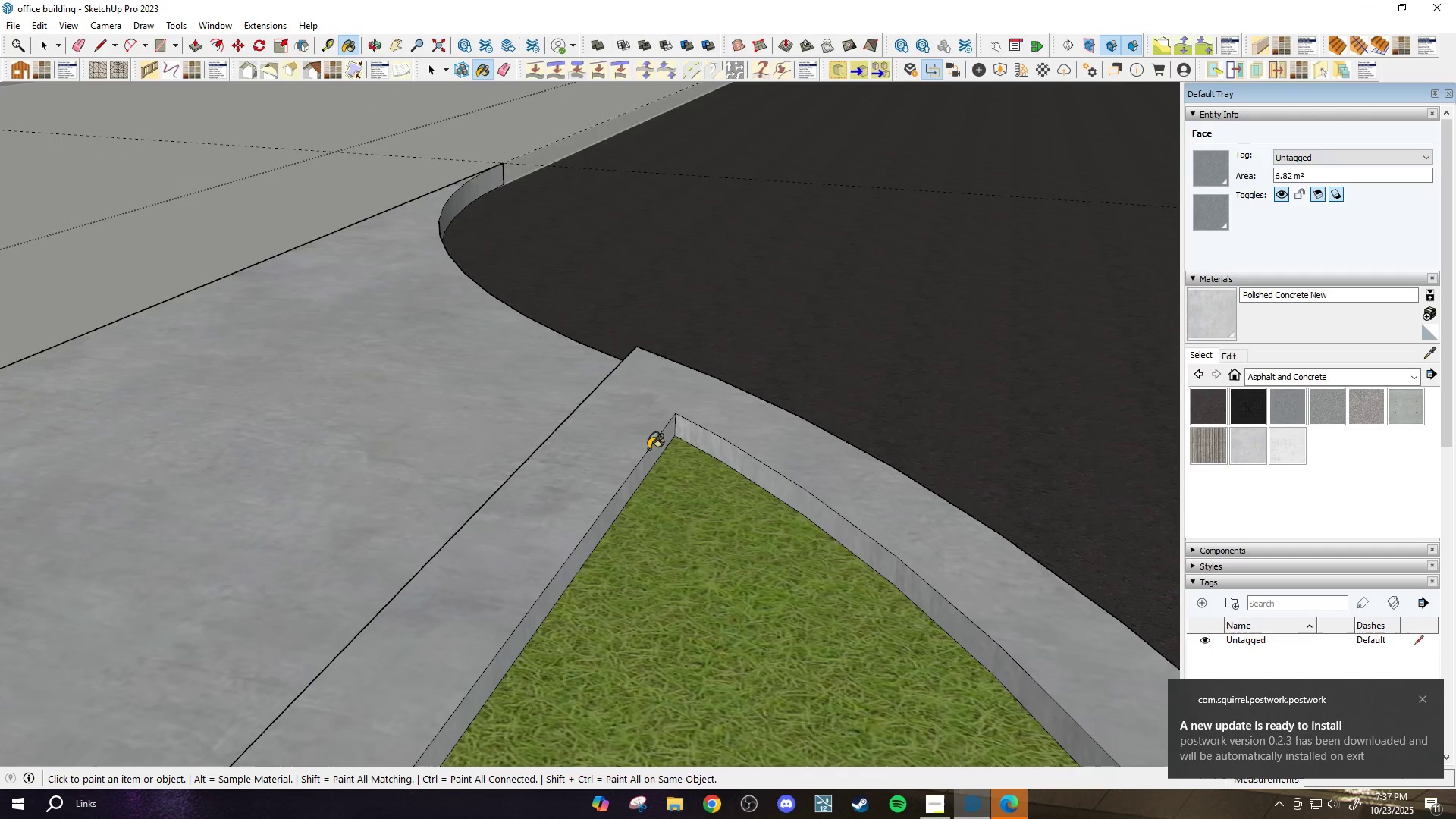 
scroll: coordinate [682, 485], scroll_direction: down, amount: 11.0
 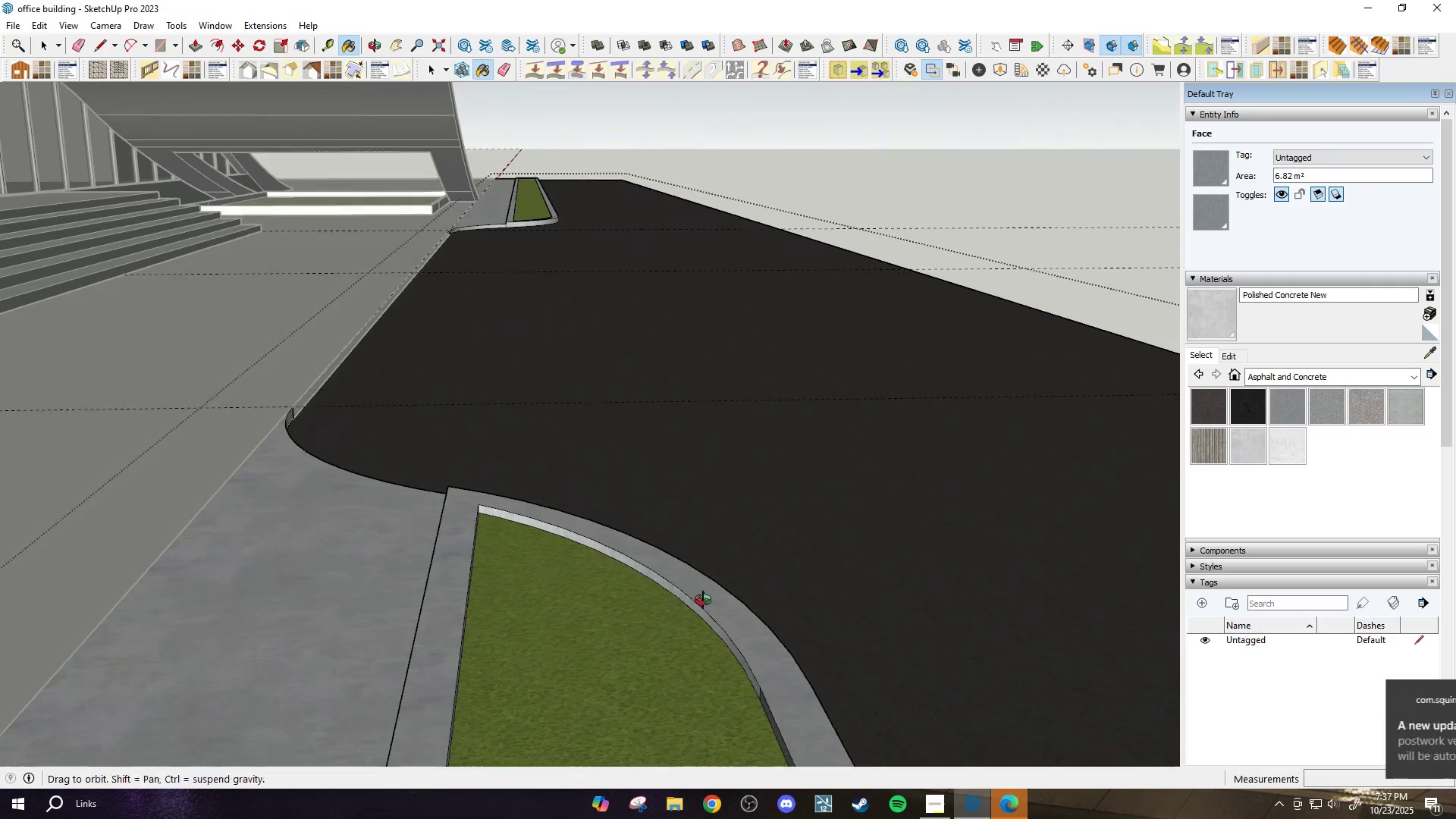 
scroll: coordinate [780, 707], scroll_direction: up, amount: 7.0
 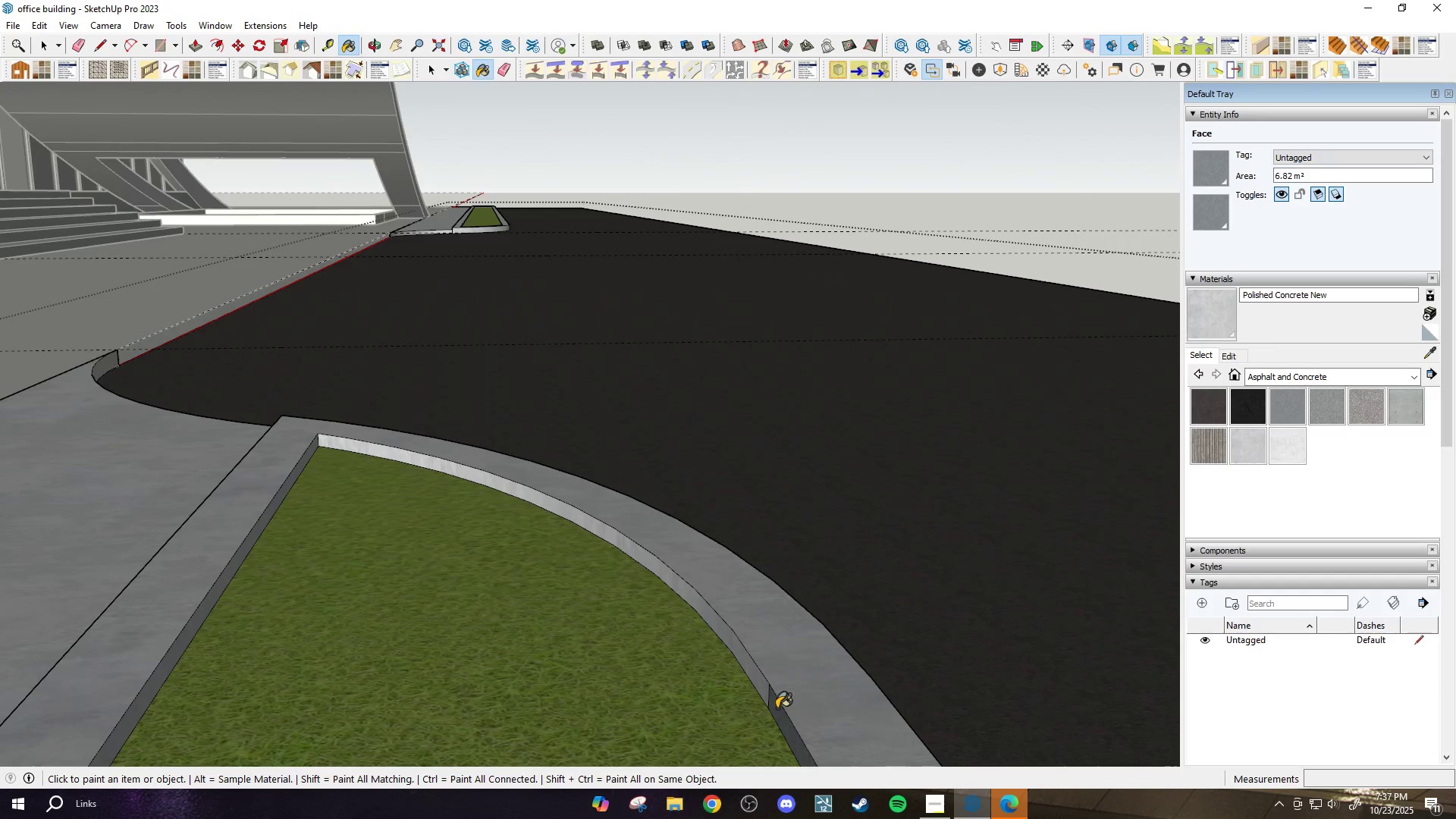 
left_click([777, 708])
 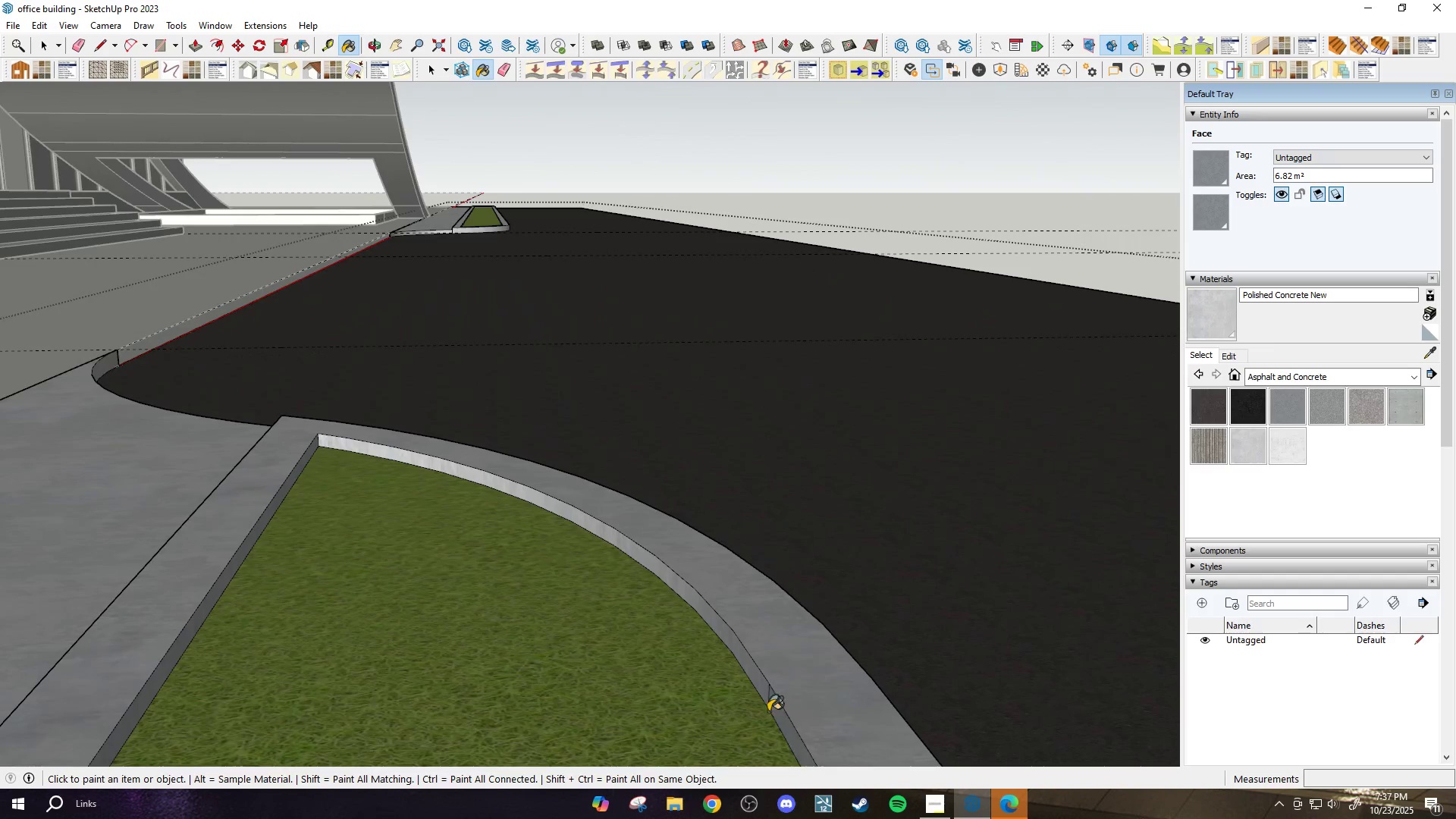 
scroll: coordinate [1012, 447], scroll_direction: down, amount: 13.0
 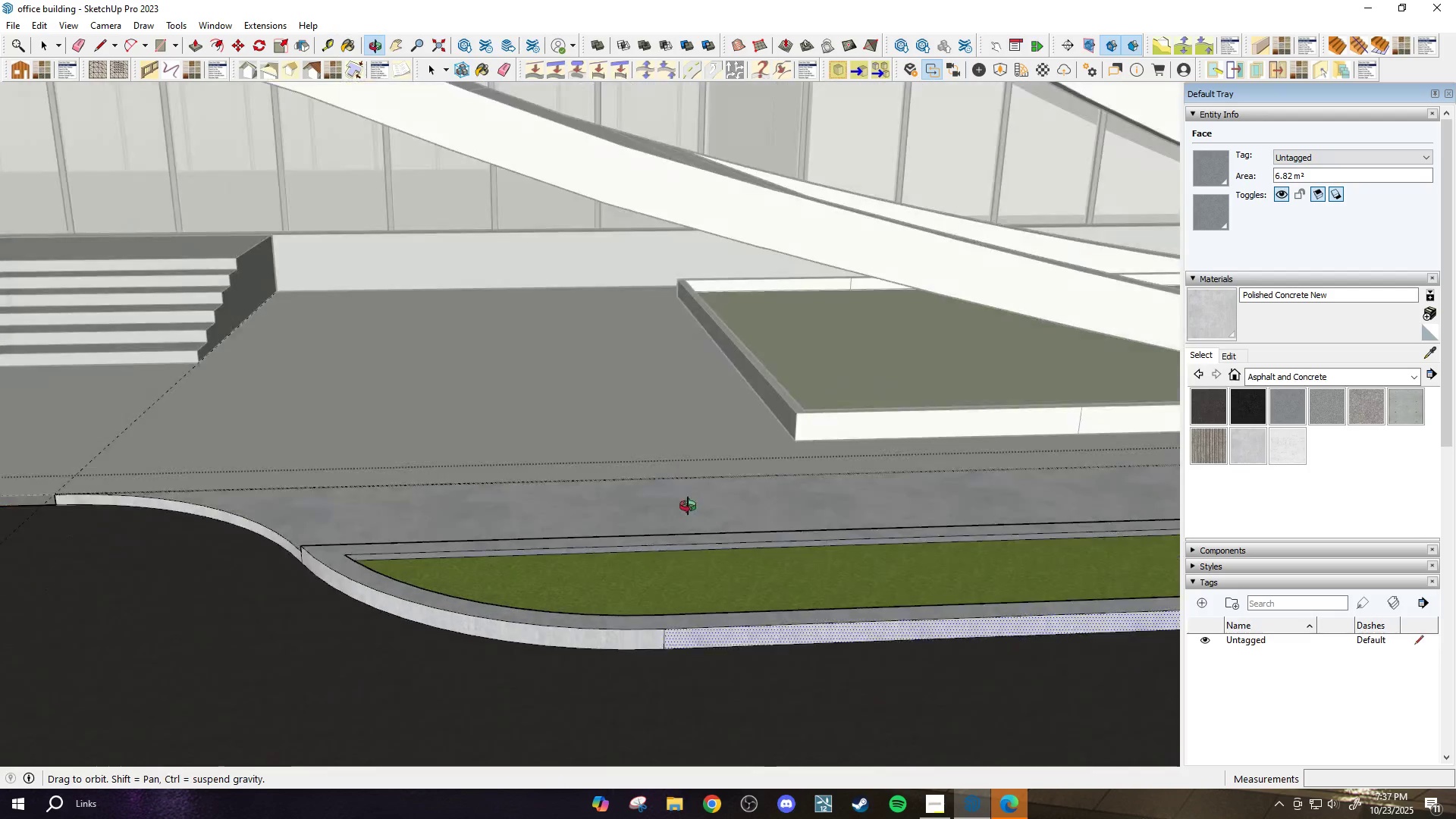 
scroll: coordinate [151, 463], scroll_direction: up, amount: 19.0
 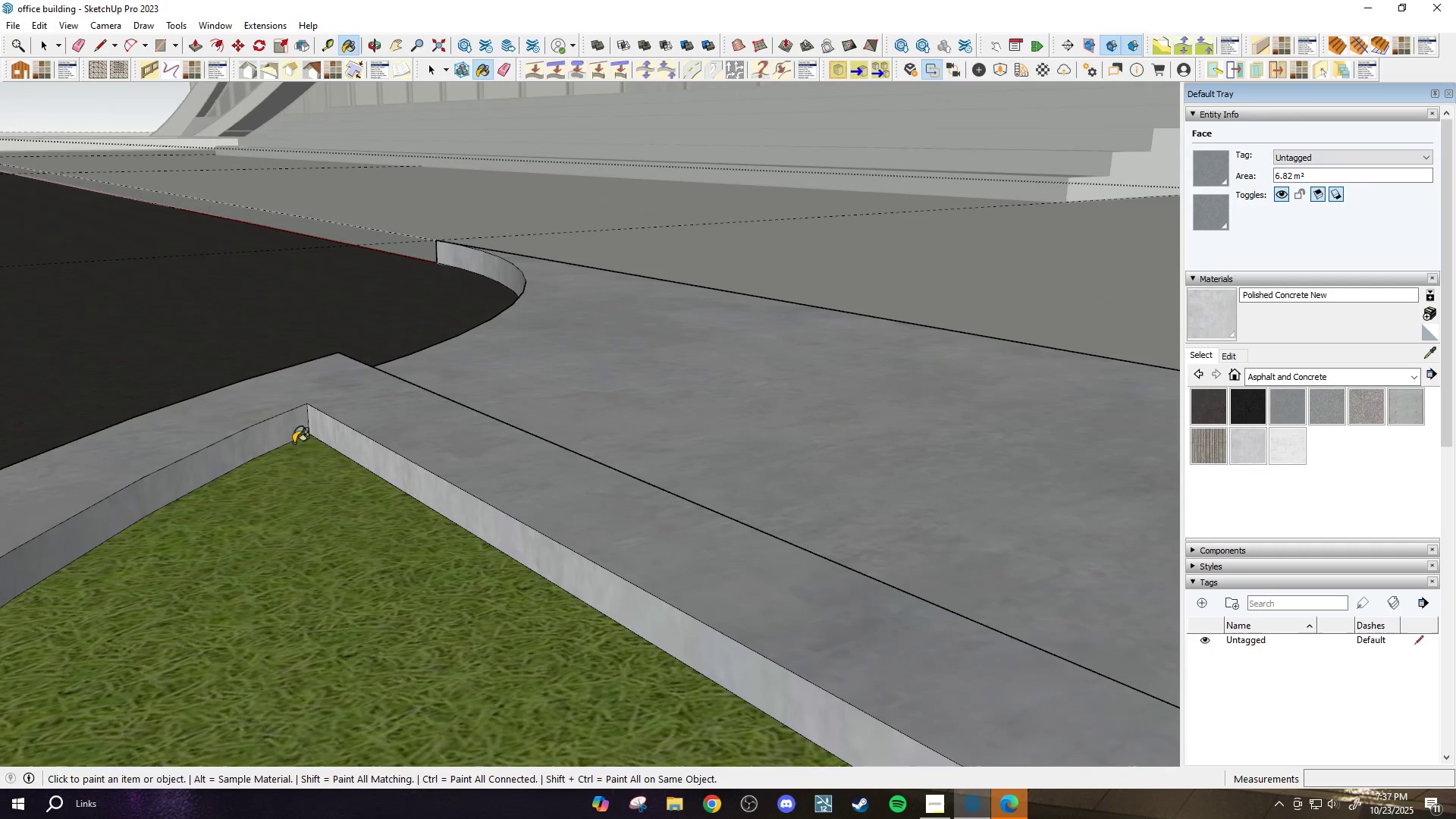 
scroll: coordinate [506, 435], scroll_direction: down, amount: 12.0
 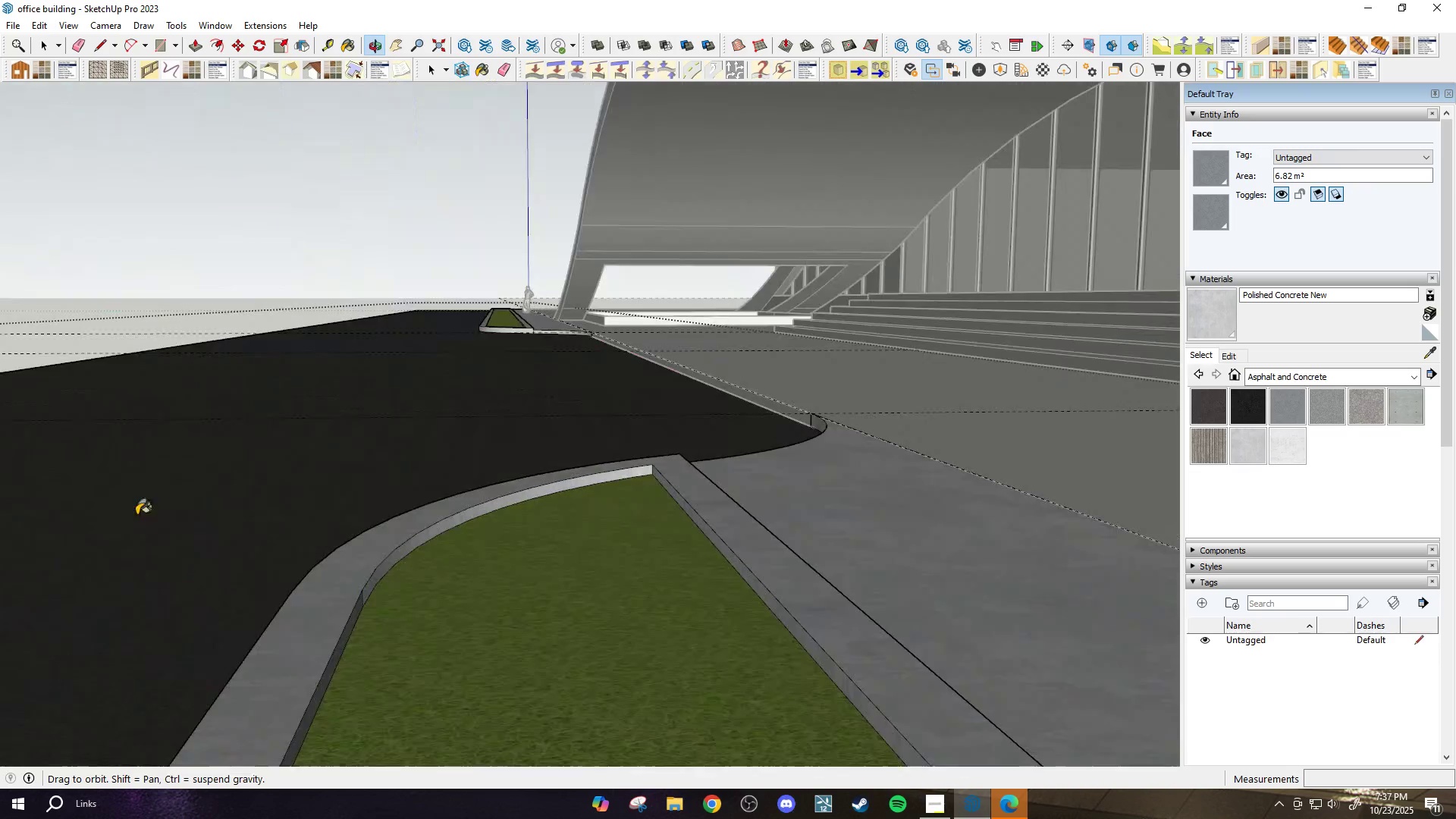 
scroll: coordinate [366, 601], scroll_direction: up, amount: 7.0
 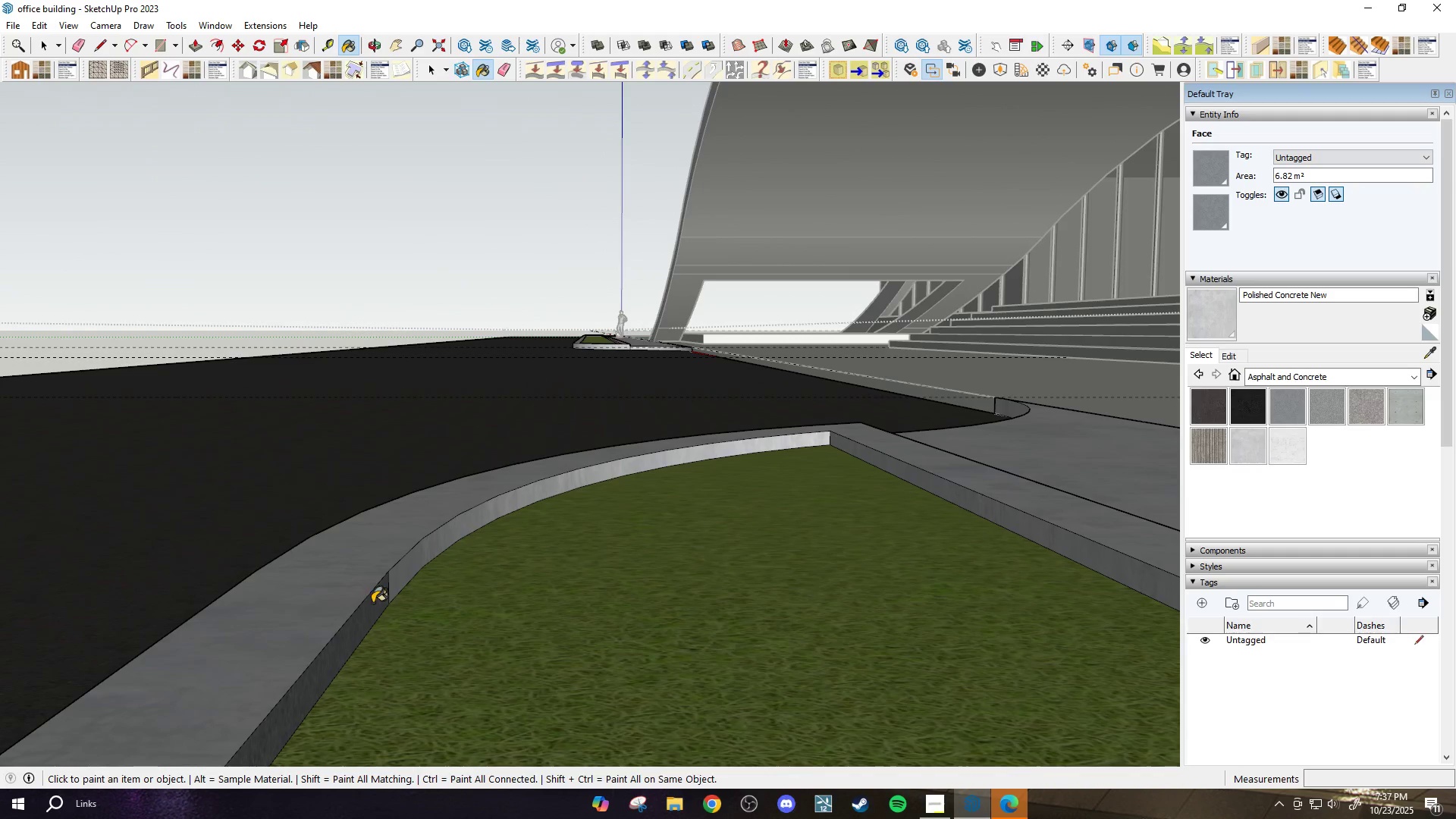 
left_click([375, 604])
 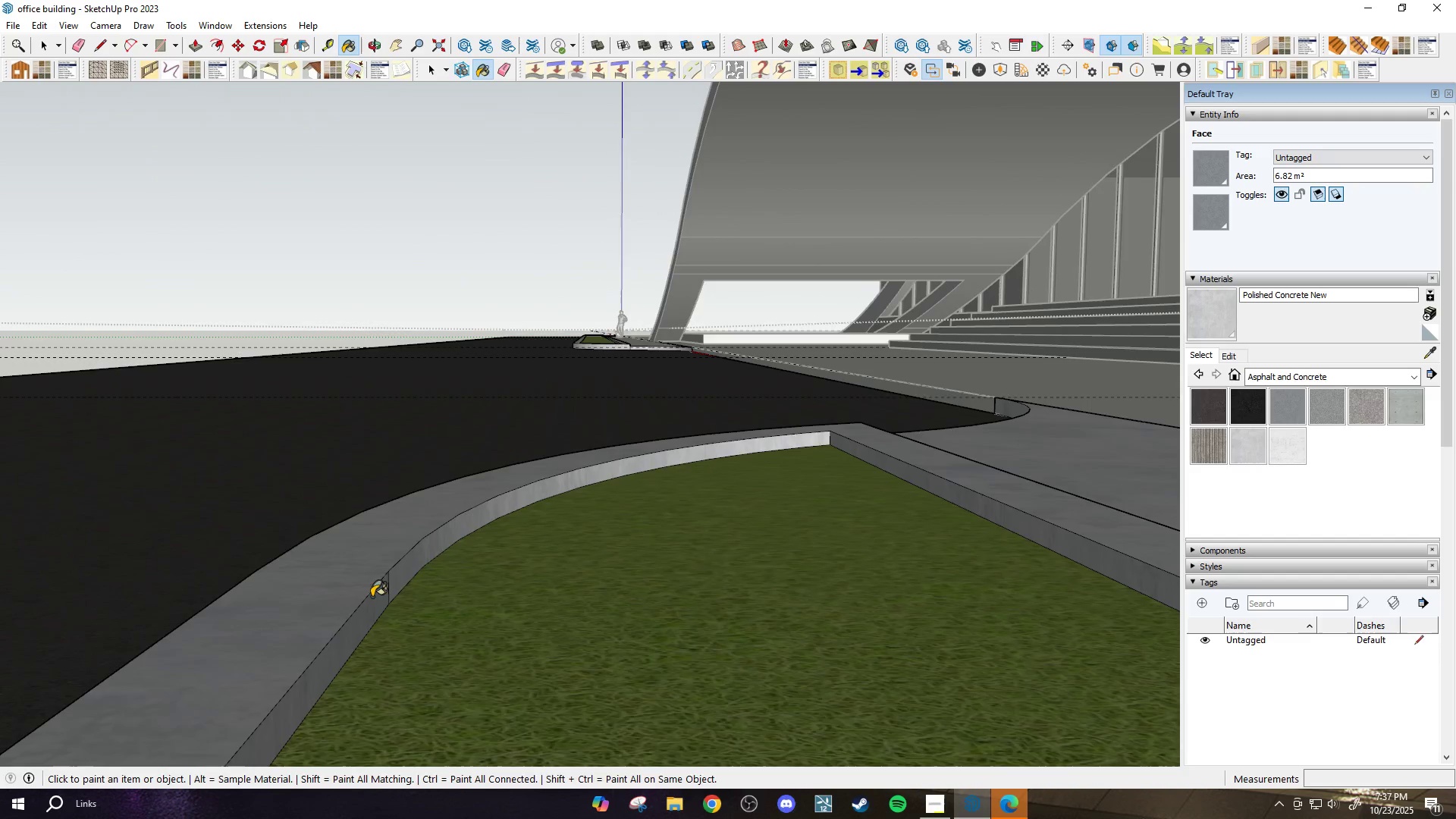 
scroll: coordinate [681, 546], scroll_direction: down, amount: 45.0
 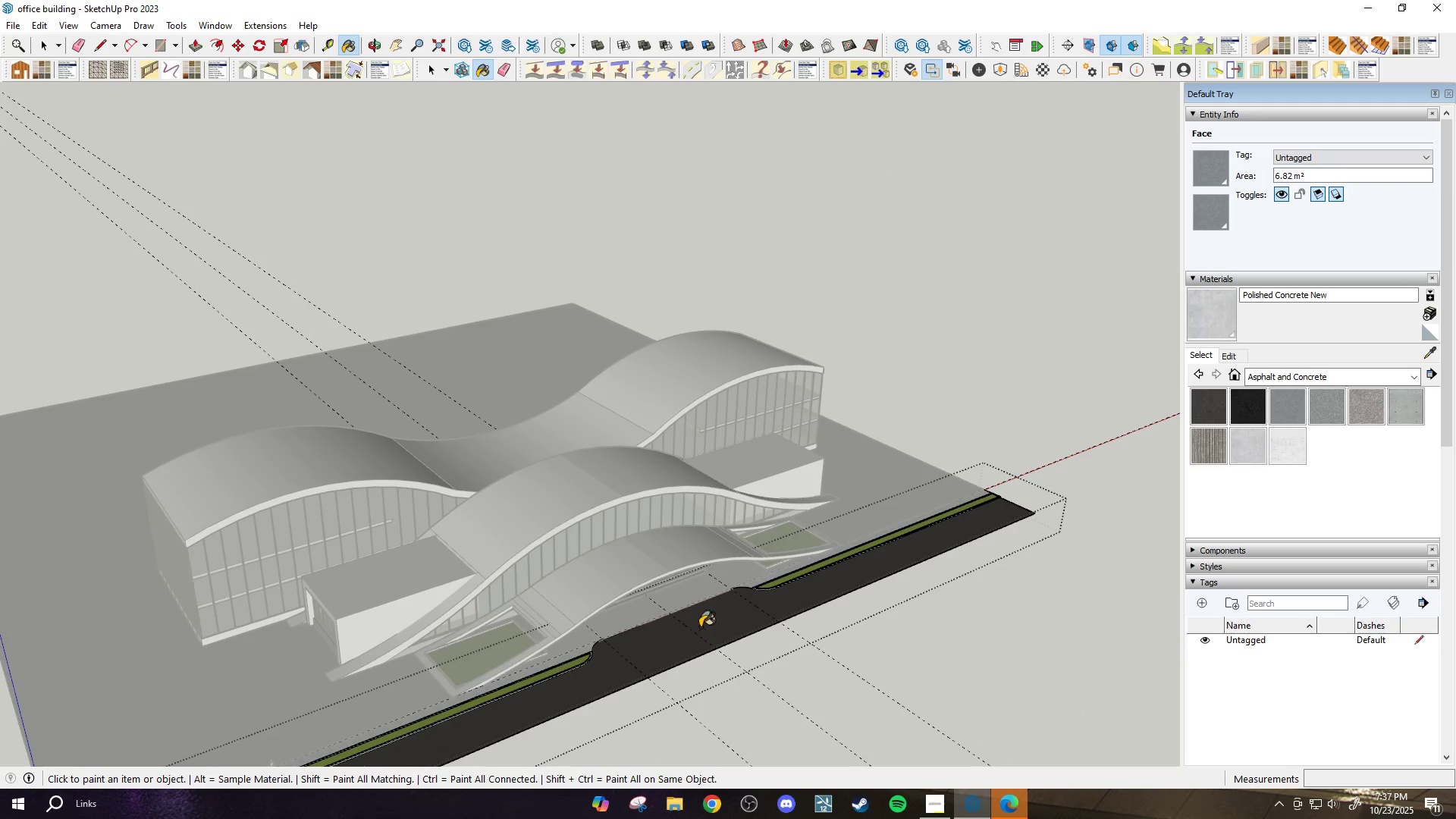 
scroll: coordinate [633, 633], scroll_direction: down, amount: 2.0
 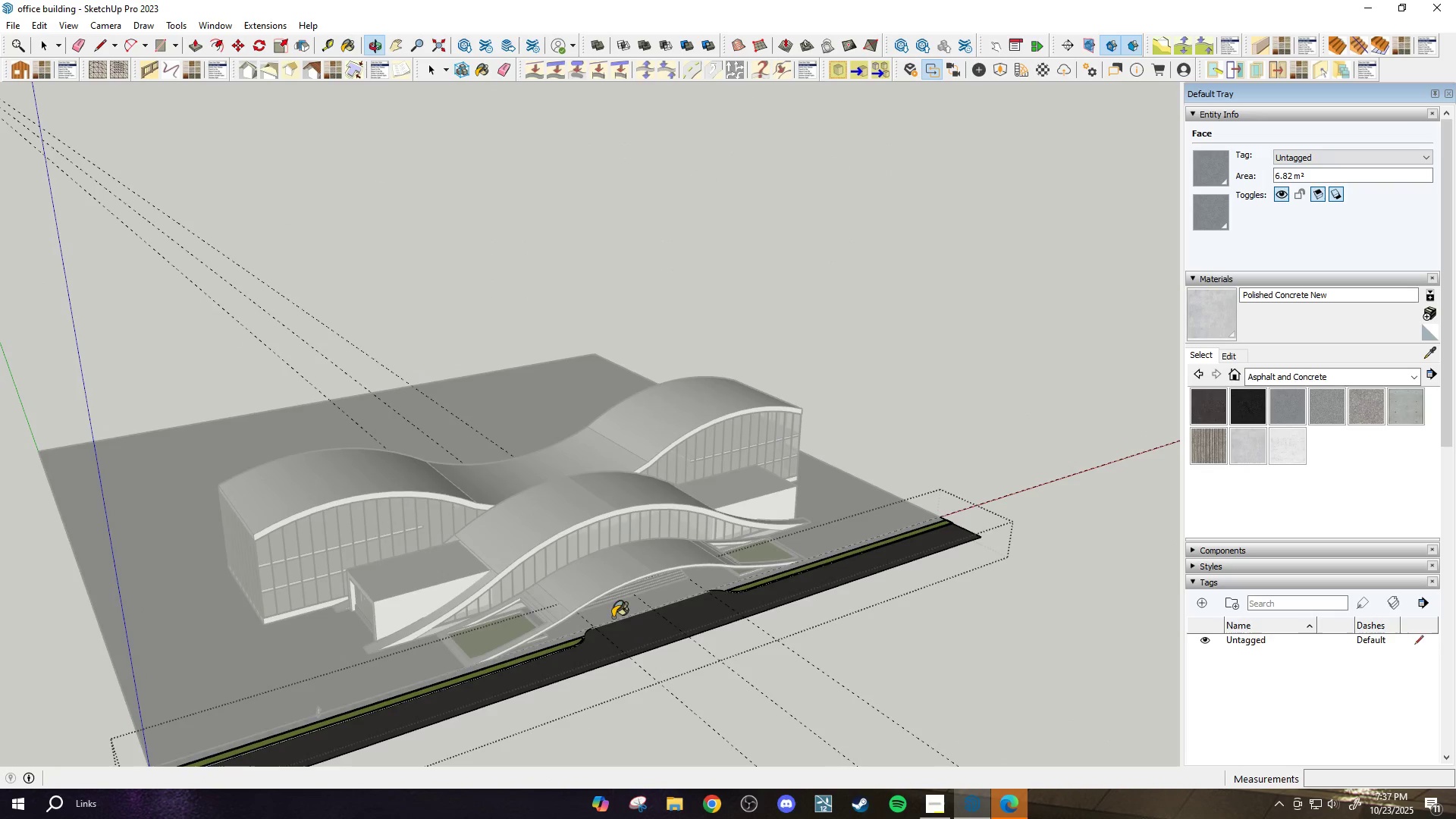 
key(Space)
 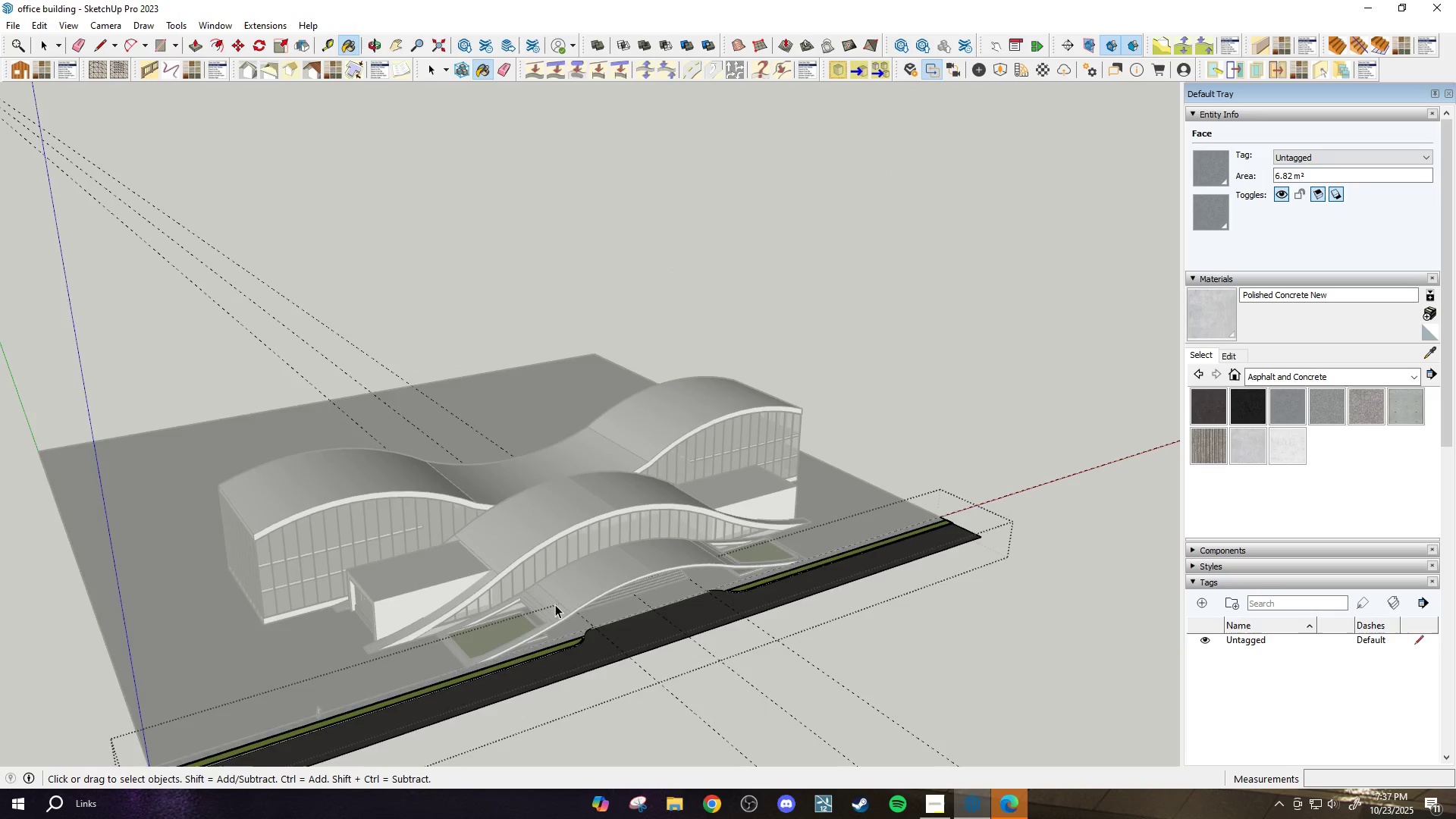 
scroll: coordinate [553, 604], scroll_direction: up, amount: 1.0
 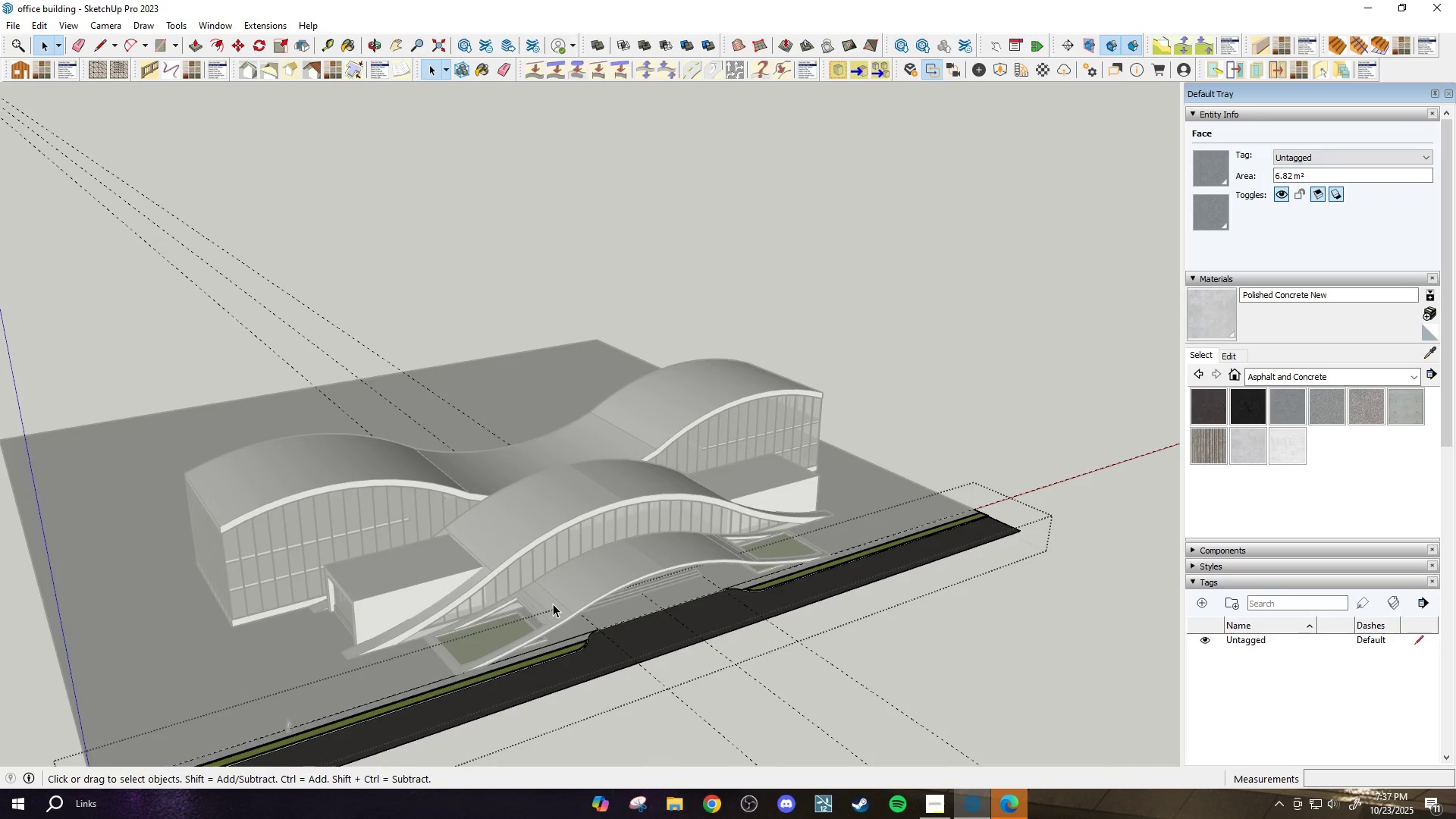 
key(Escape)
 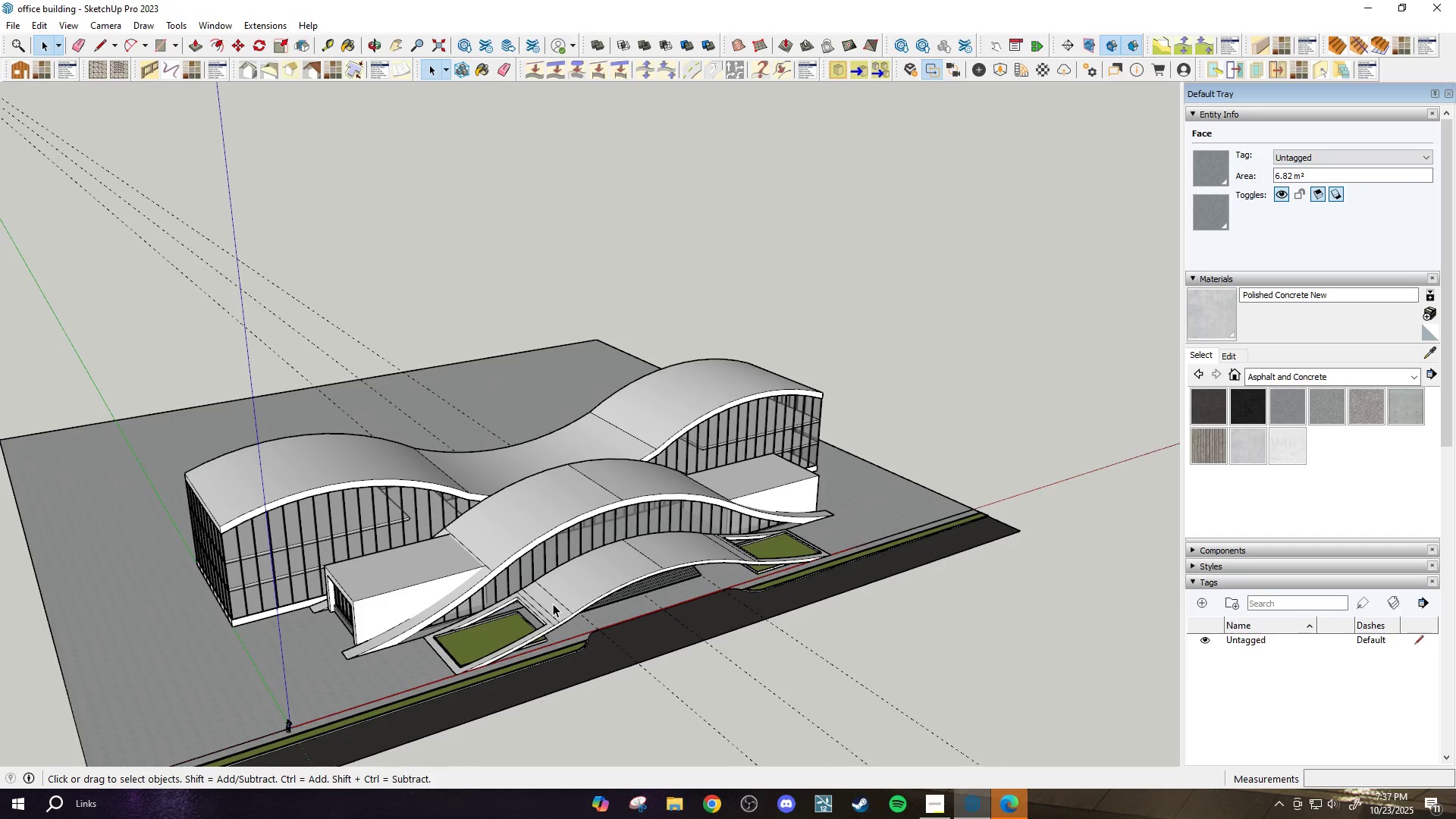 
key(Escape)
 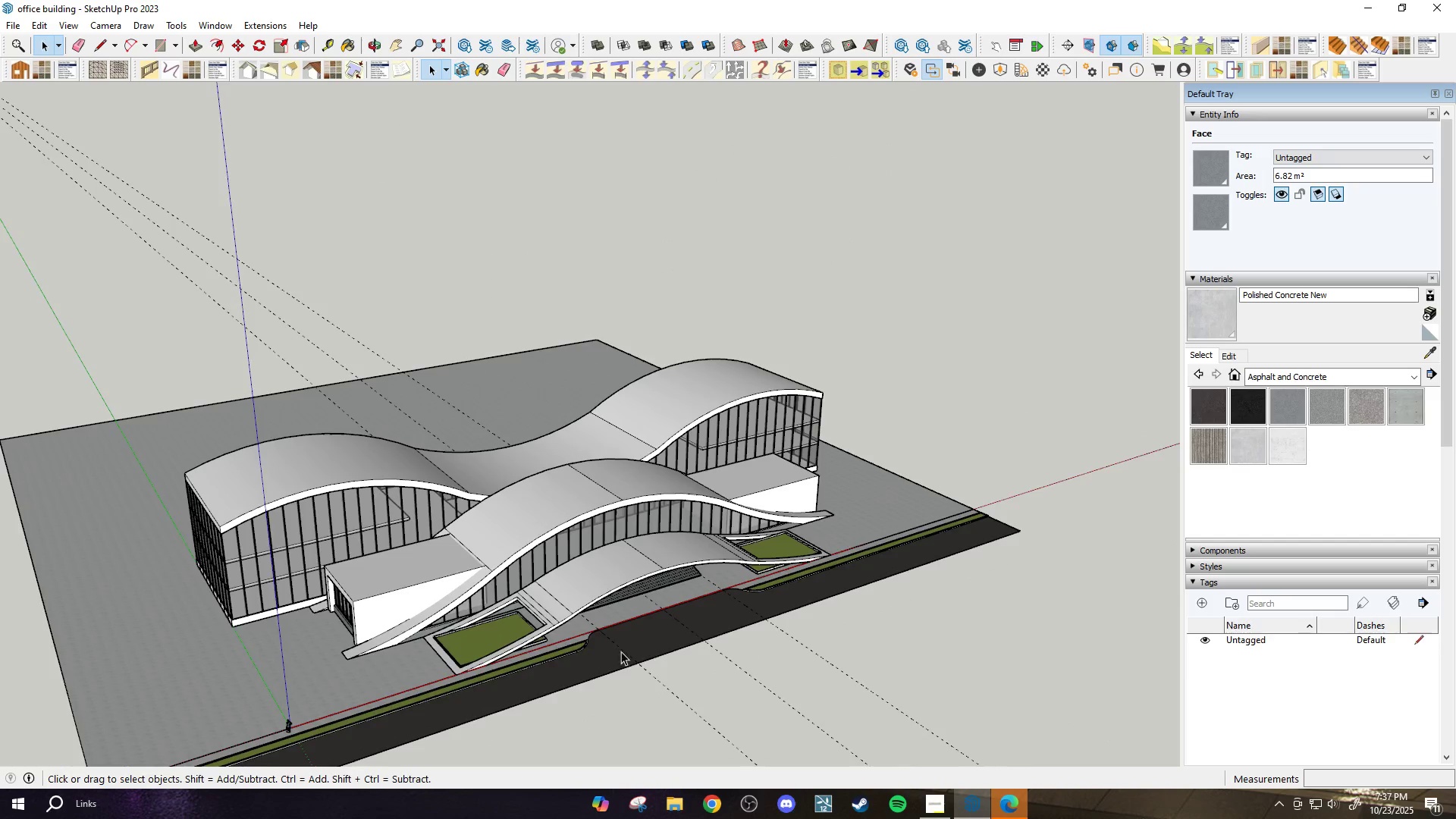 
scroll: coordinate [635, 648], scroll_direction: up, amount: 8.0
 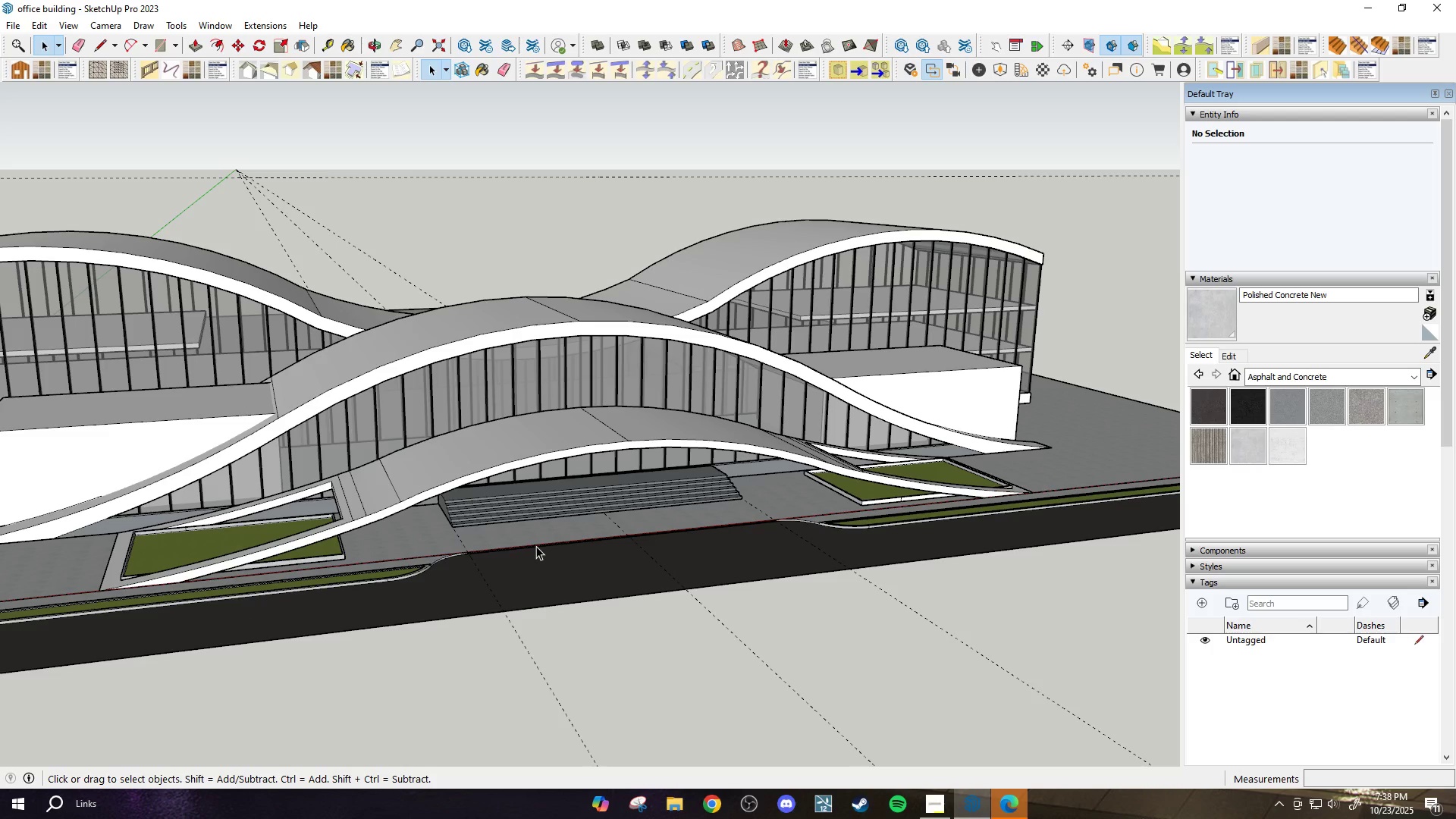 
wait(51.88)
 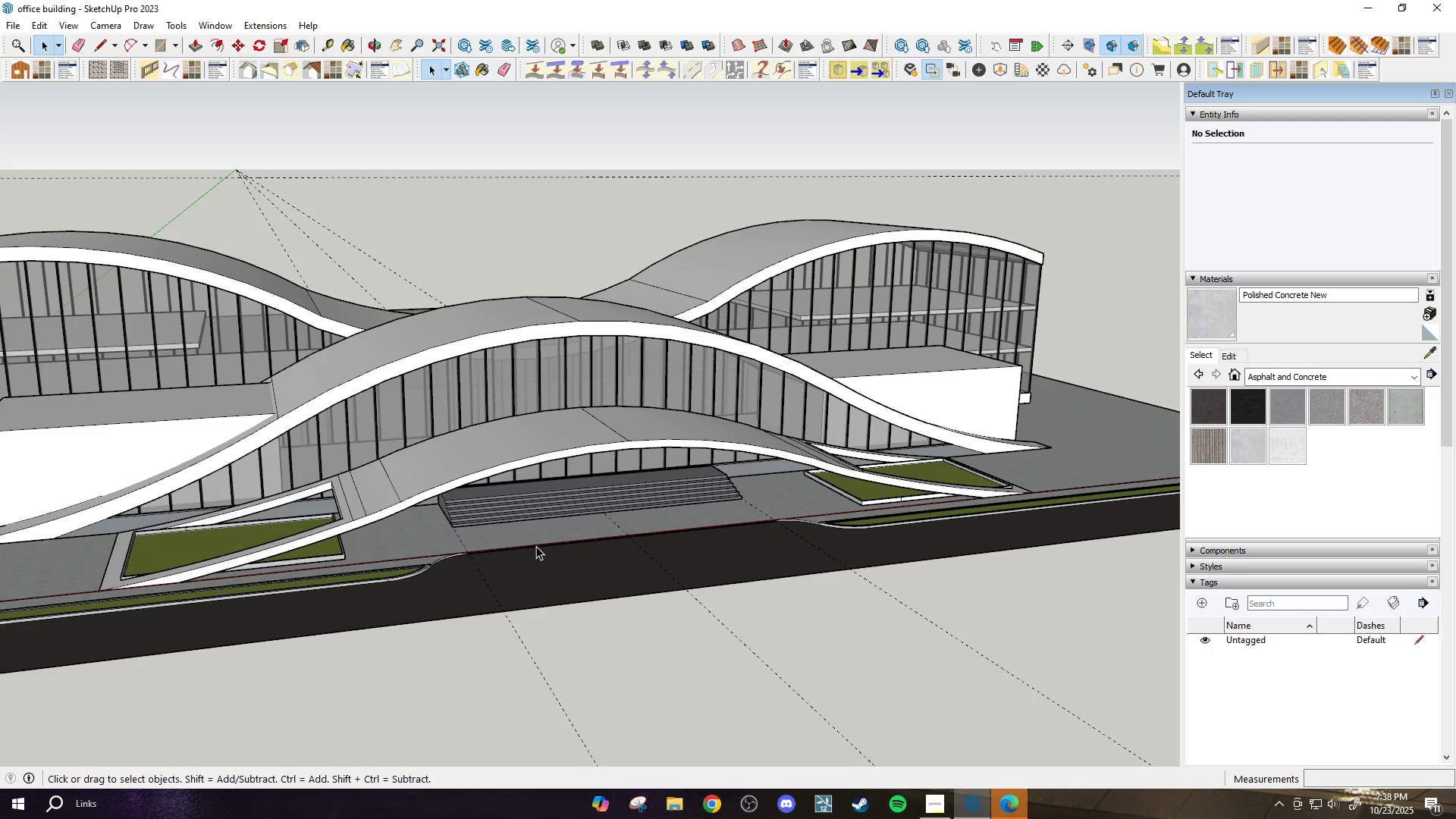 
scroll: coordinate [536, 546], scroll_direction: down, amount: 3.0
 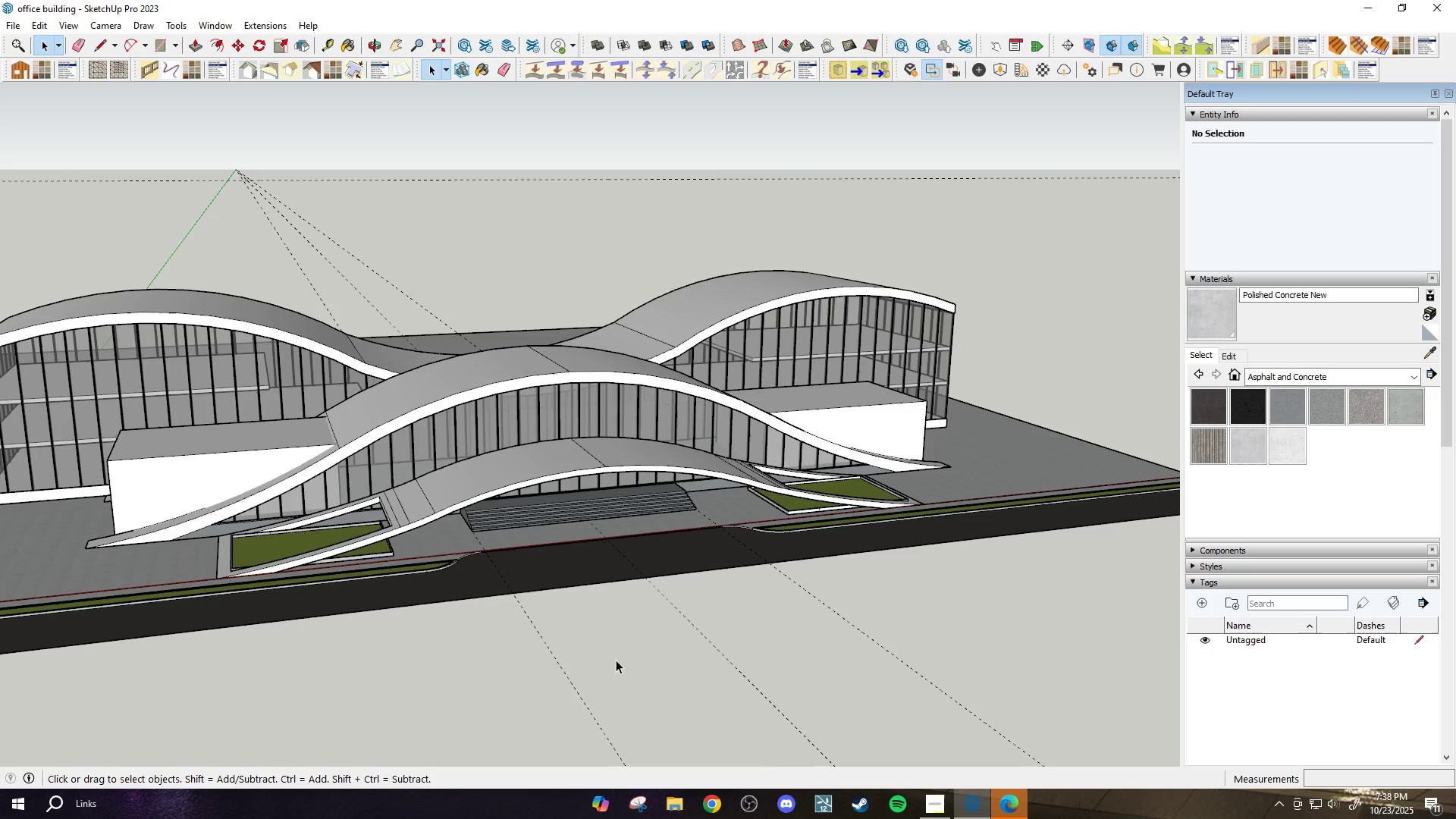 
left_click([927, 803])